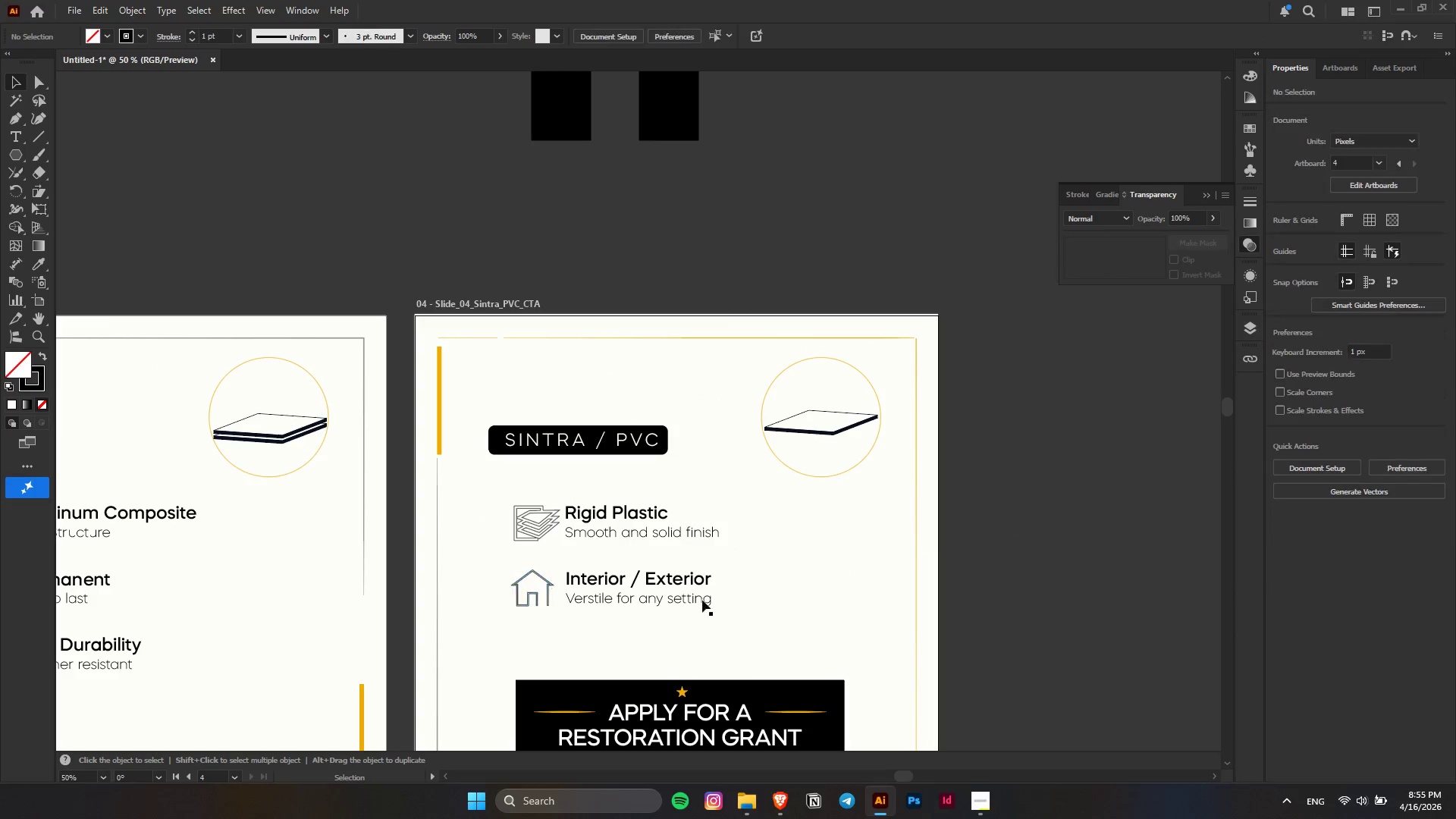 
hold_key(key=AltLeft, duration=0.73)
scroll: coordinate [589, 601], scroll_direction: up, amount: 4.0
 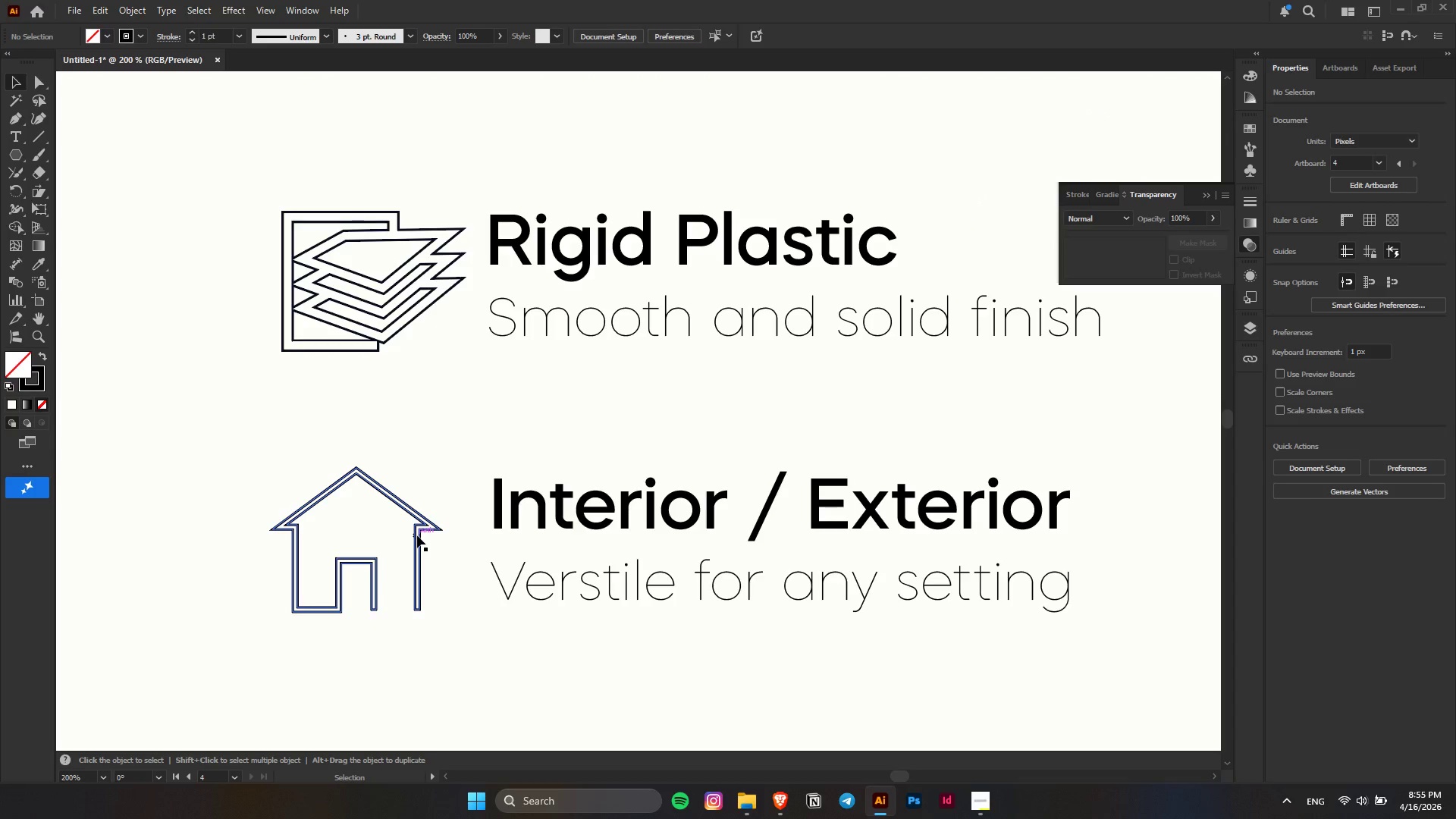 
left_click([417, 535])
 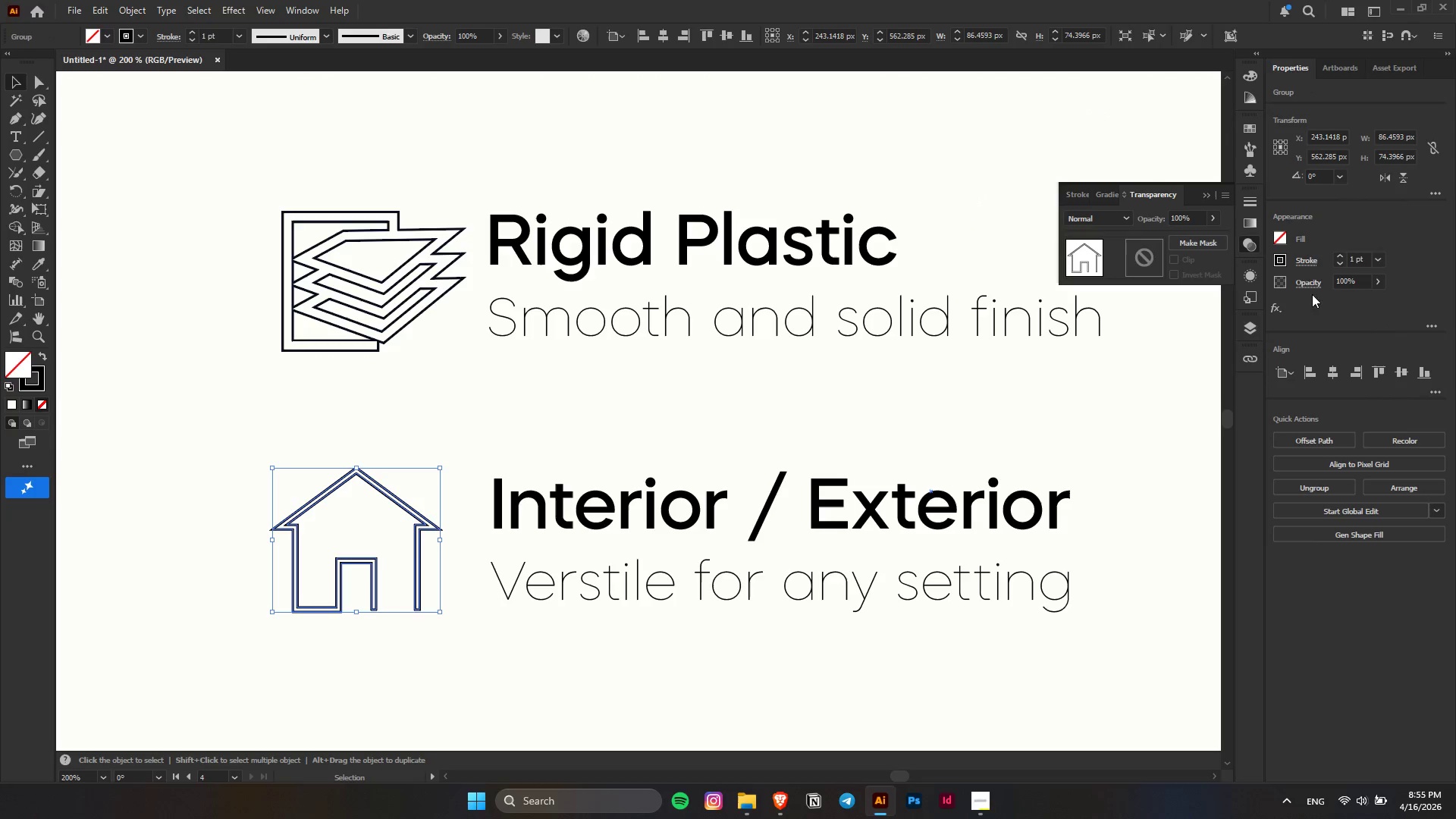 
hold_key(key=AltLeft, duration=0.59)
 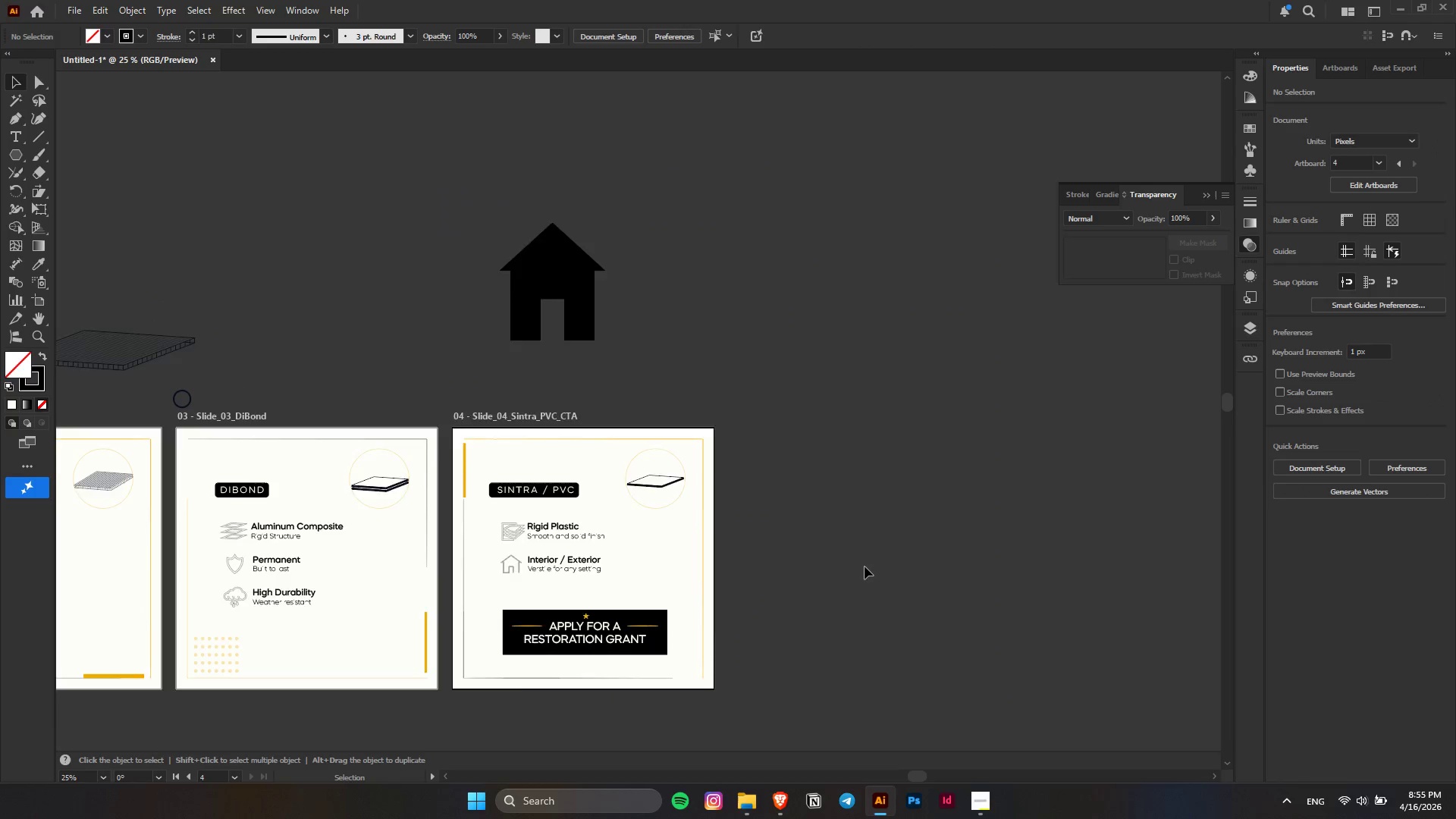 
left_click([878, 521])
 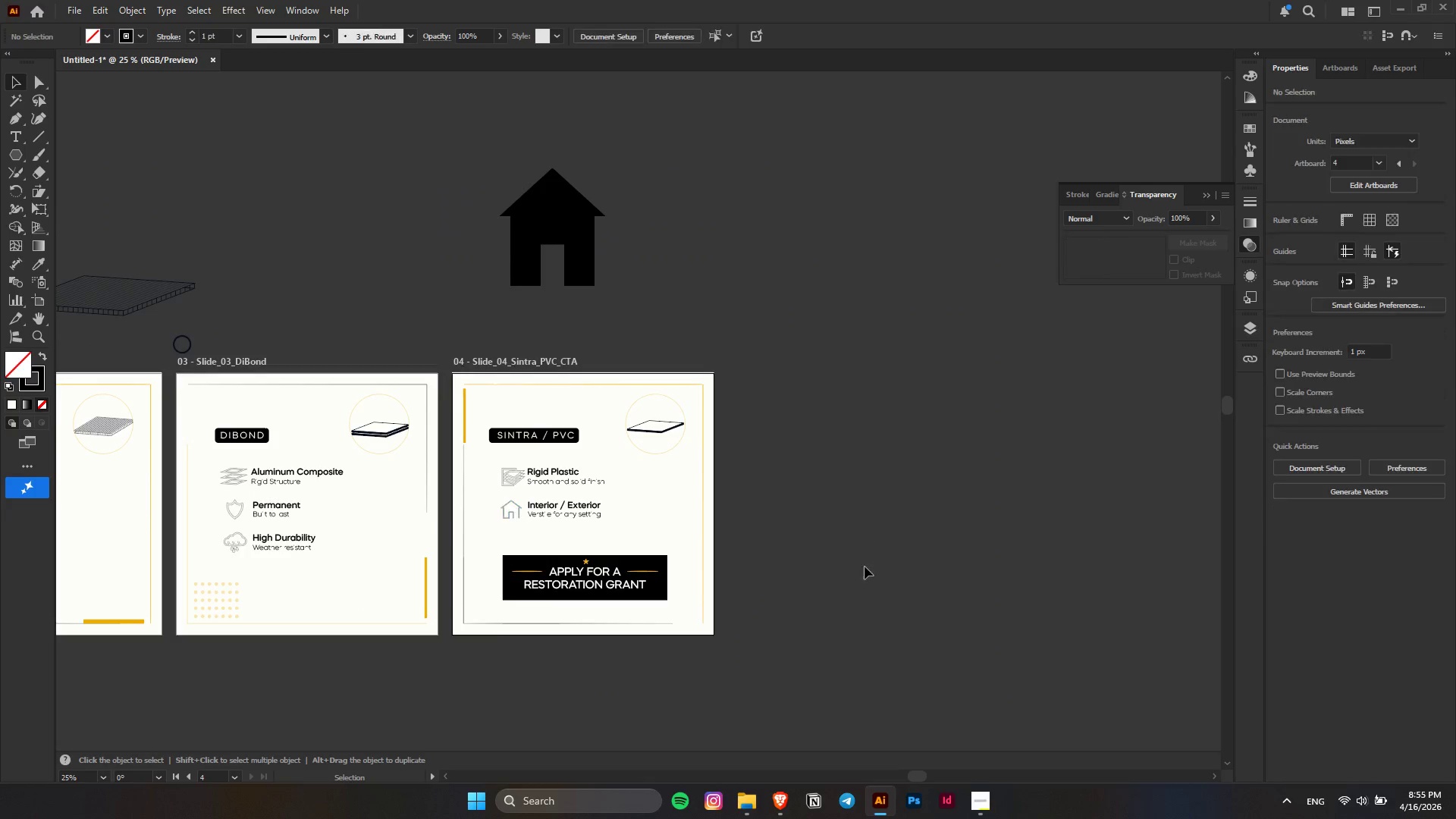 
scroll: coordinate [533, 505], scroll_direction: down, amount: 8.0
 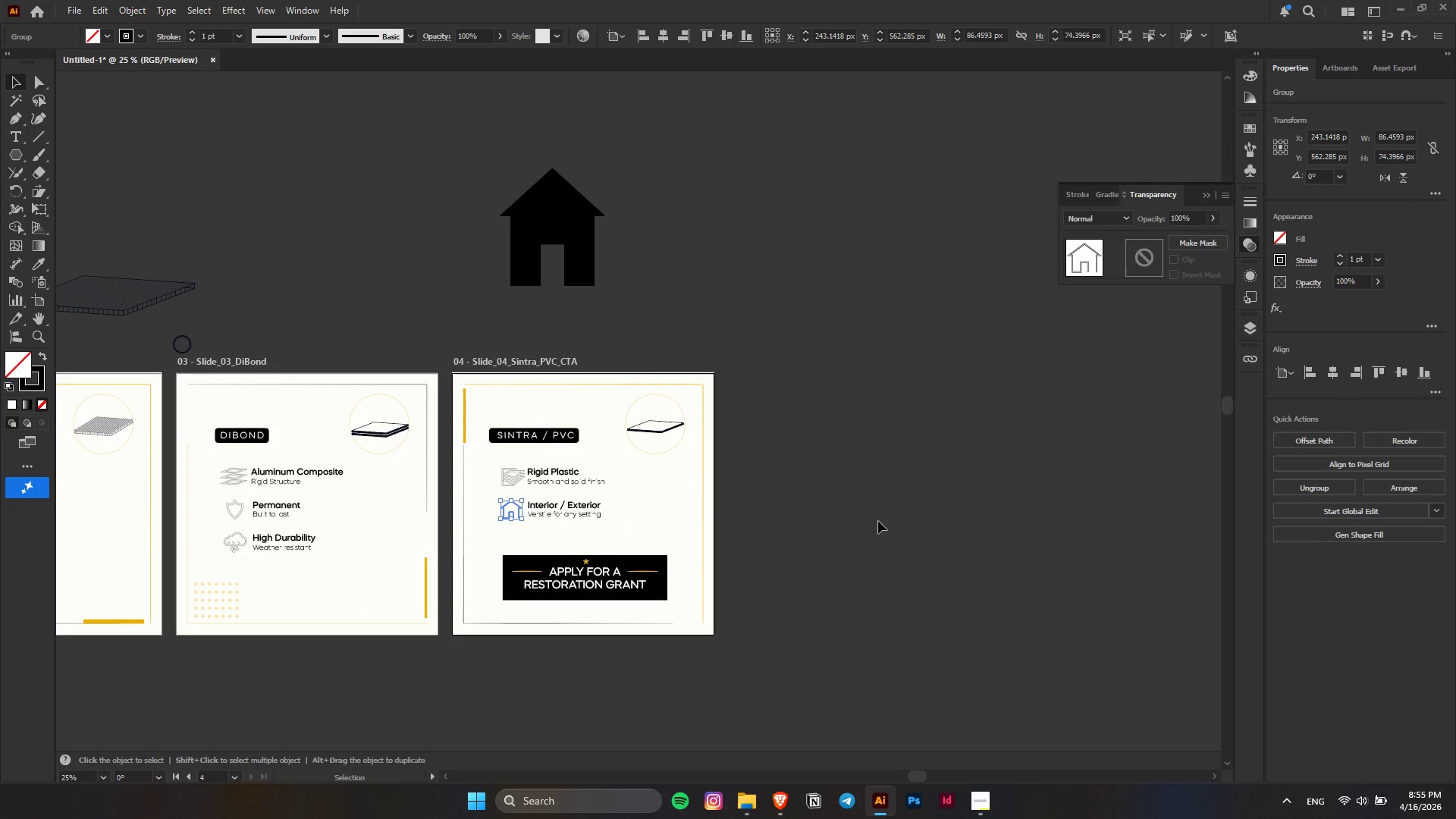 
scroll: coordinate [864, 566], scroll_direction: up, amount: 5.0
 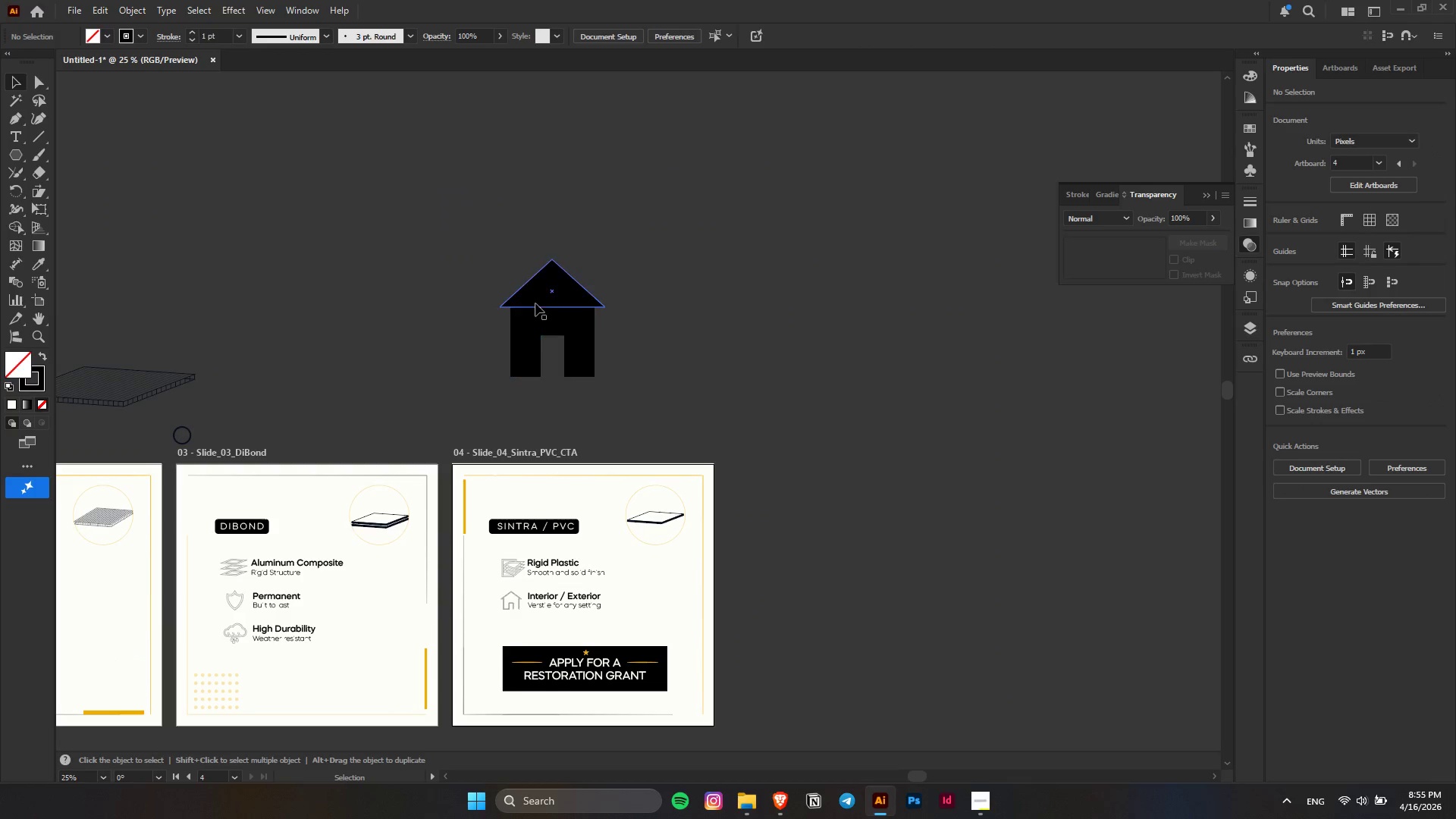 
hold_key(key=AltLeft, duration=0.34)
 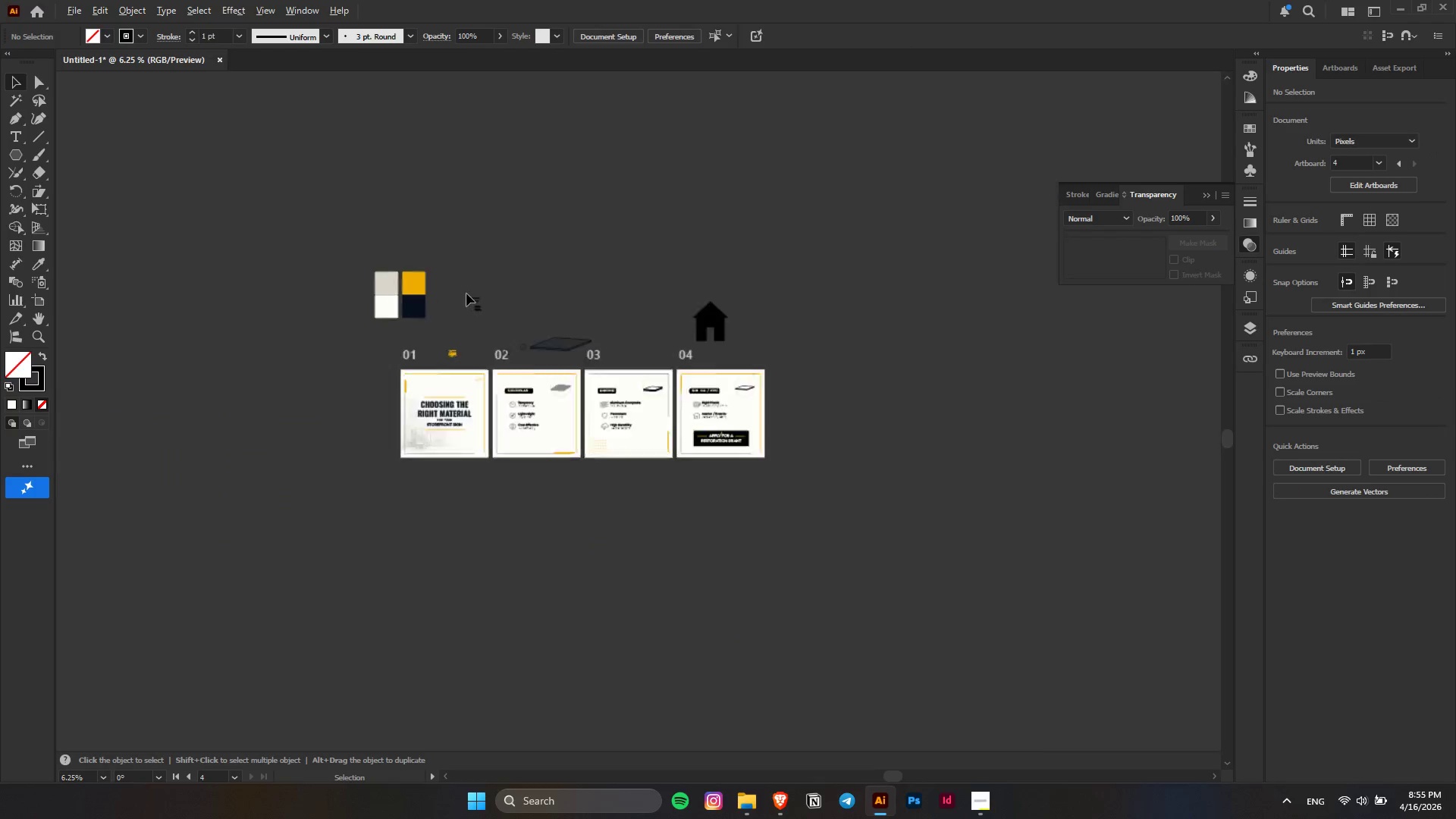 
key(Control+ControlLeft)
 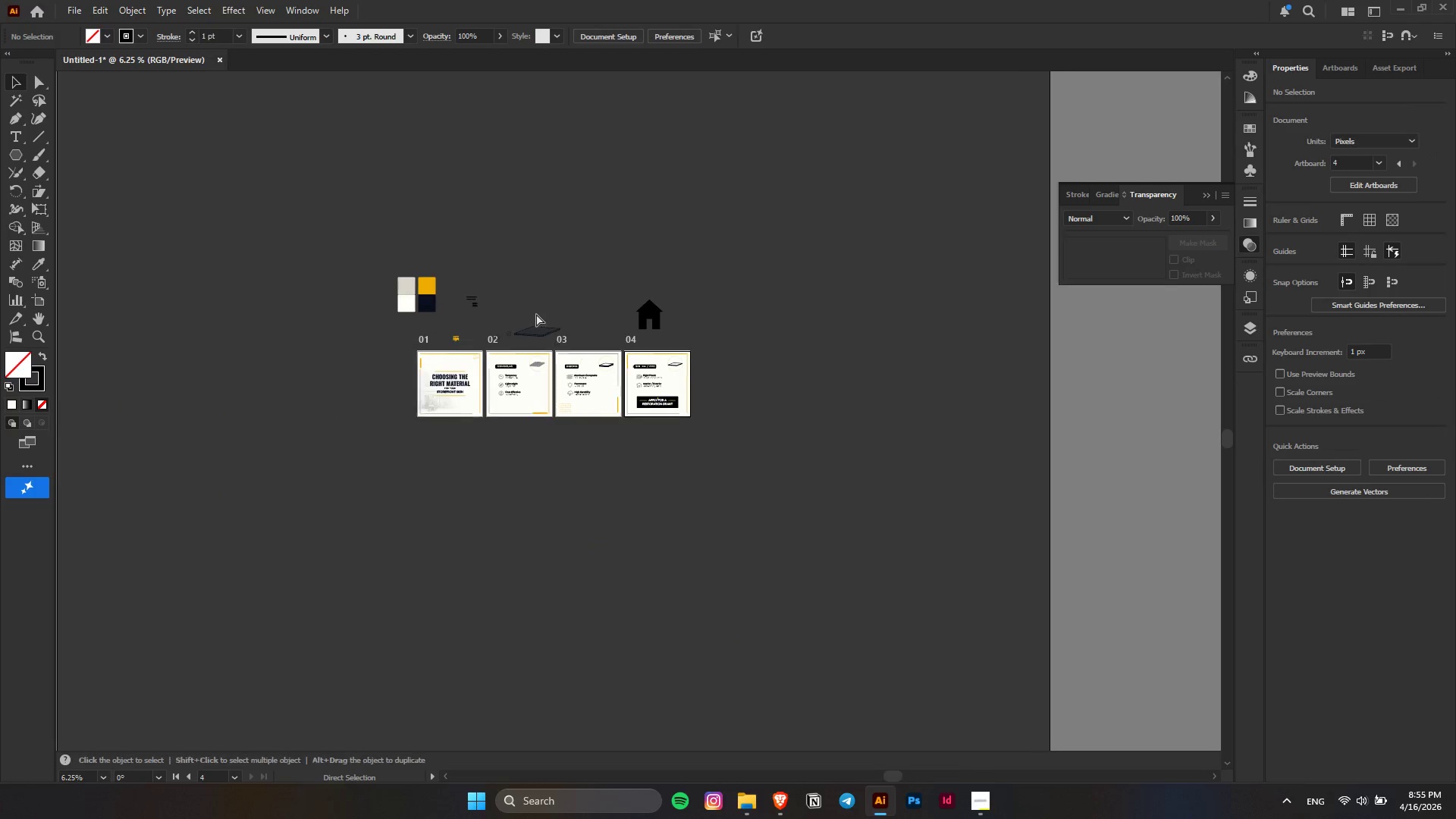 
key(Alt+AltLeft)
 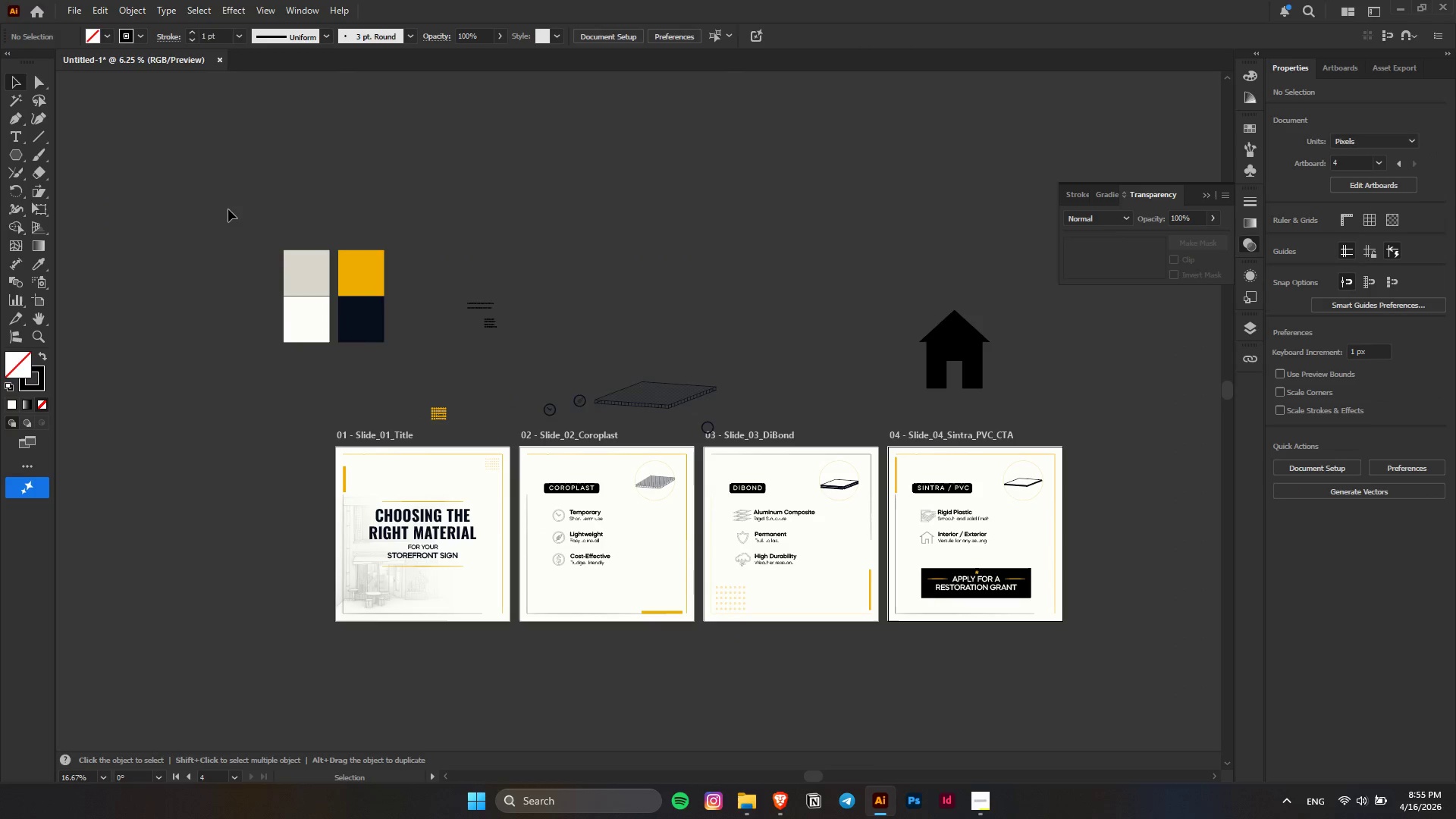 
scroll: coordinate [466, 293], scroll_direction: up, amount: 5.0
 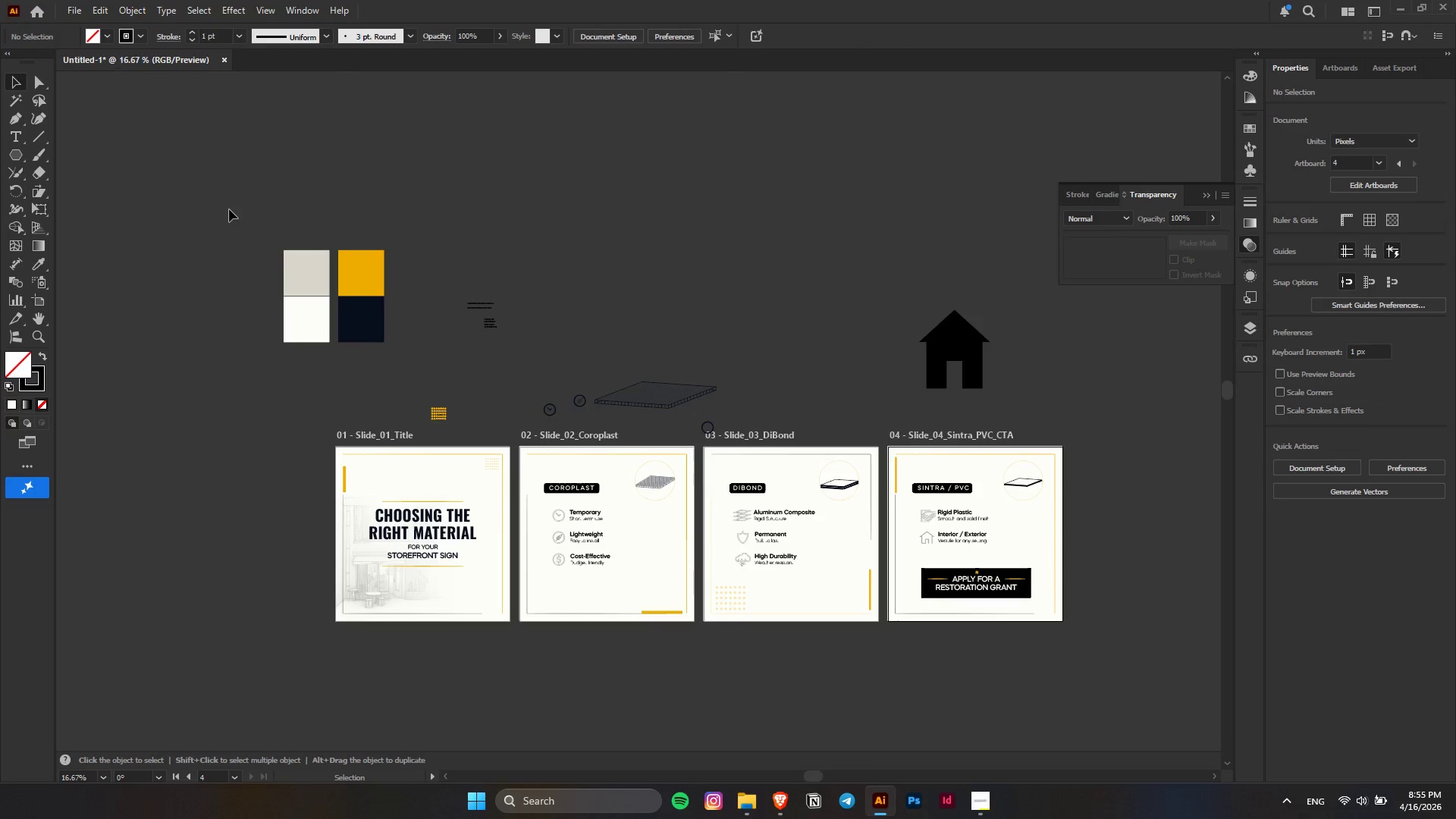 
left_click_drag(start_coordinate=[229, 209], to_coordinate=[1019, 423])
 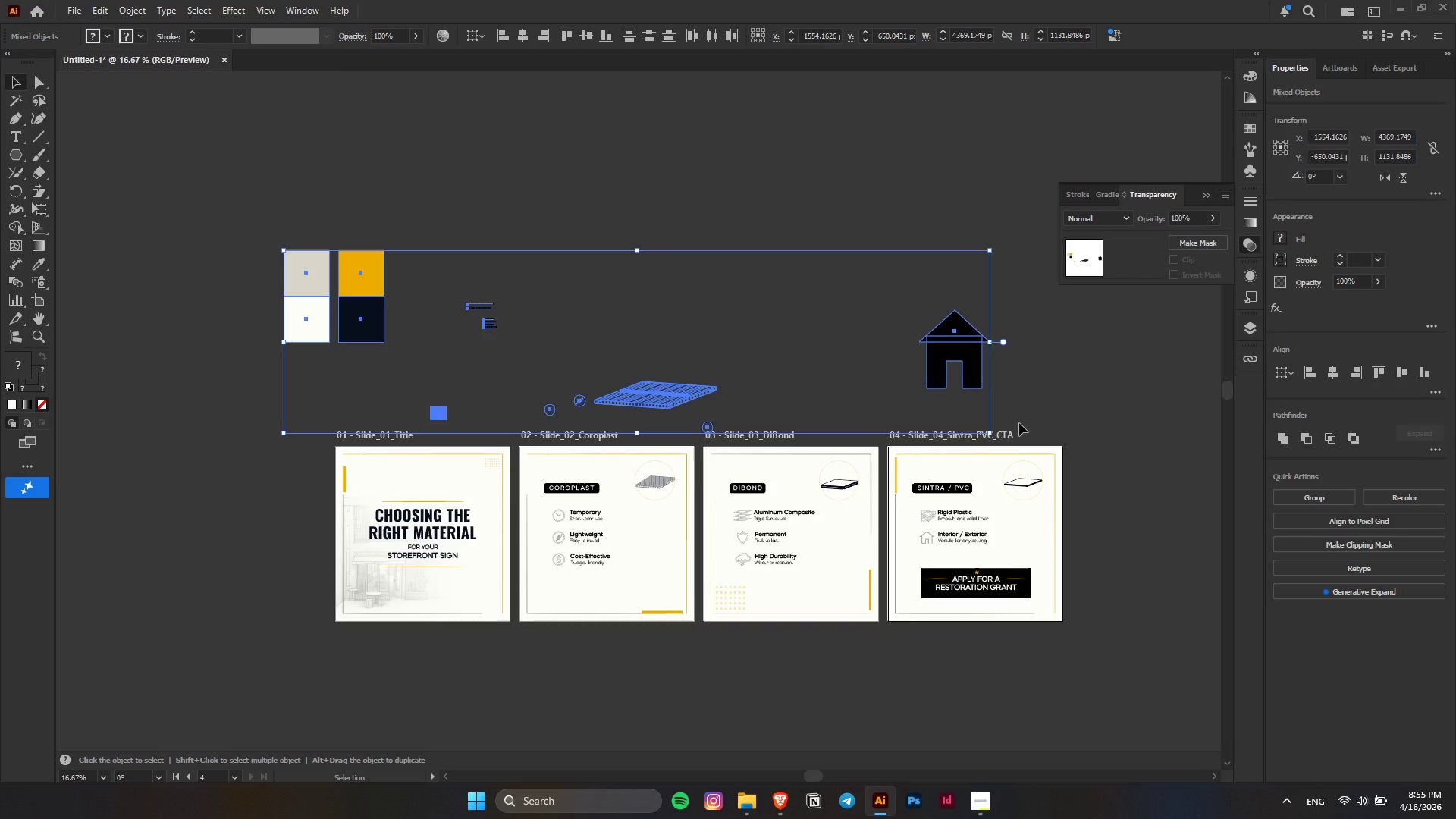 
key(Delete)
 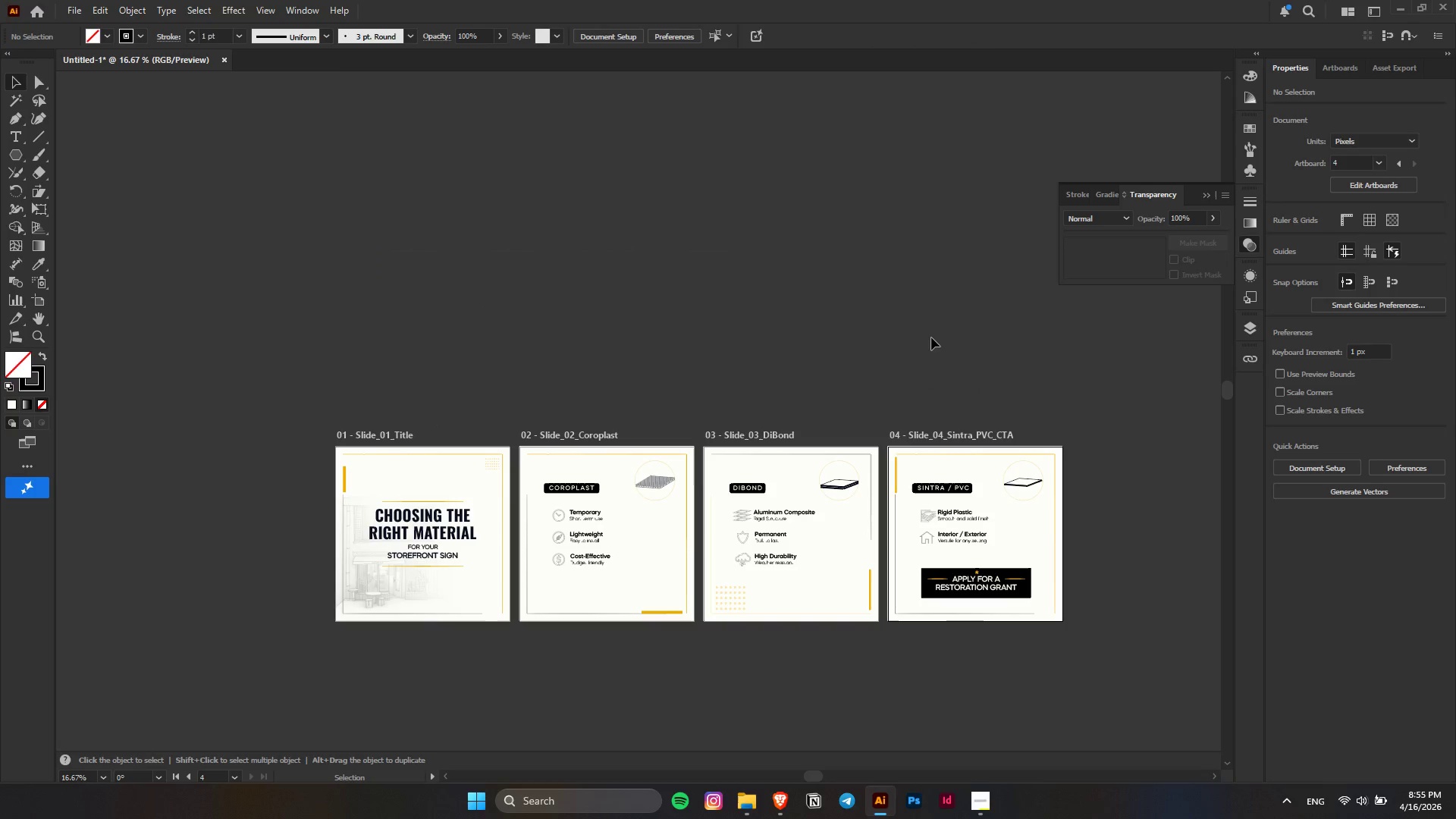 
left_click([931, 337])
 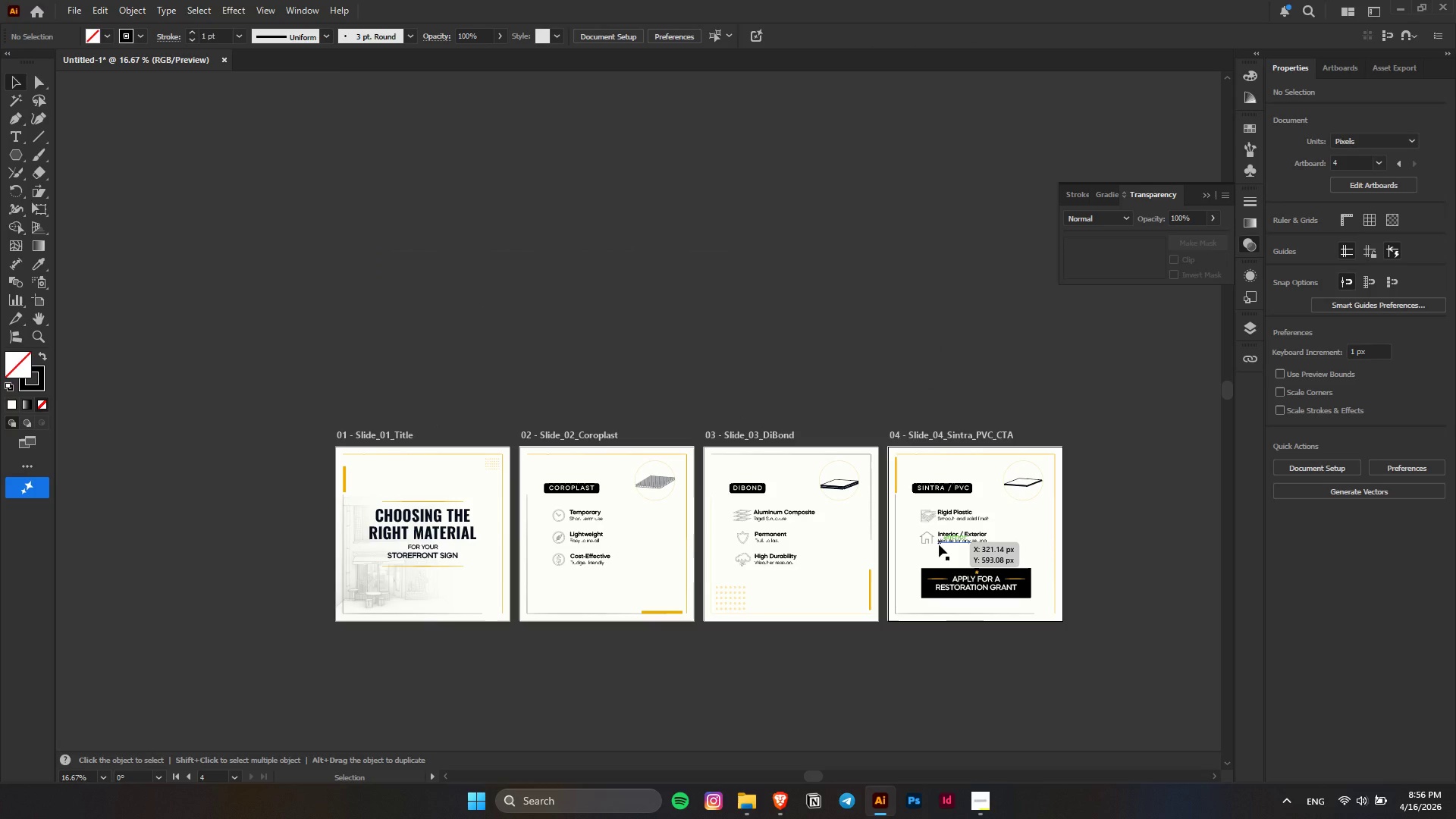 
hold_key(key=AltLeft, duration=0.36)
 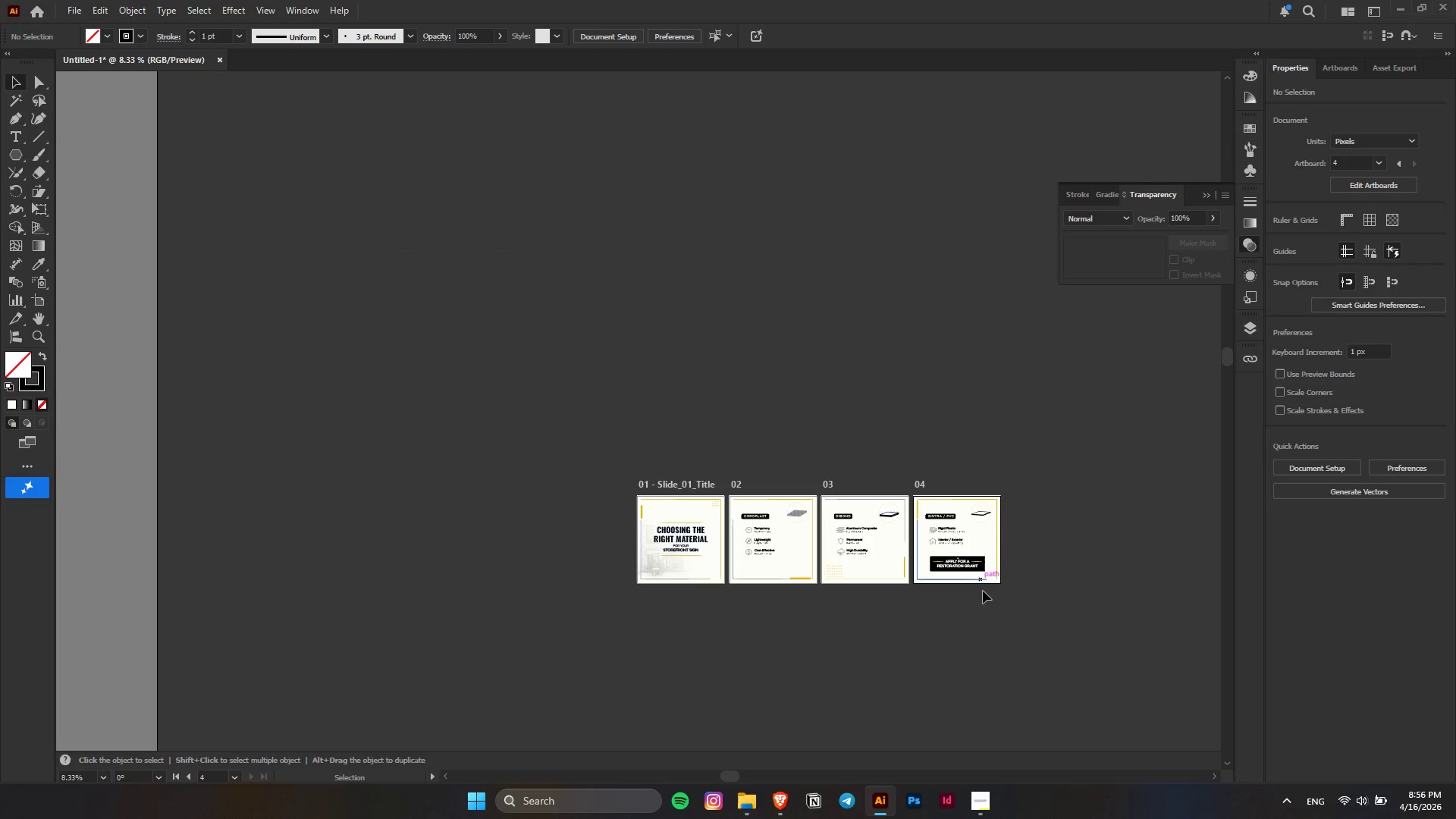 
left_click([905, 435])
 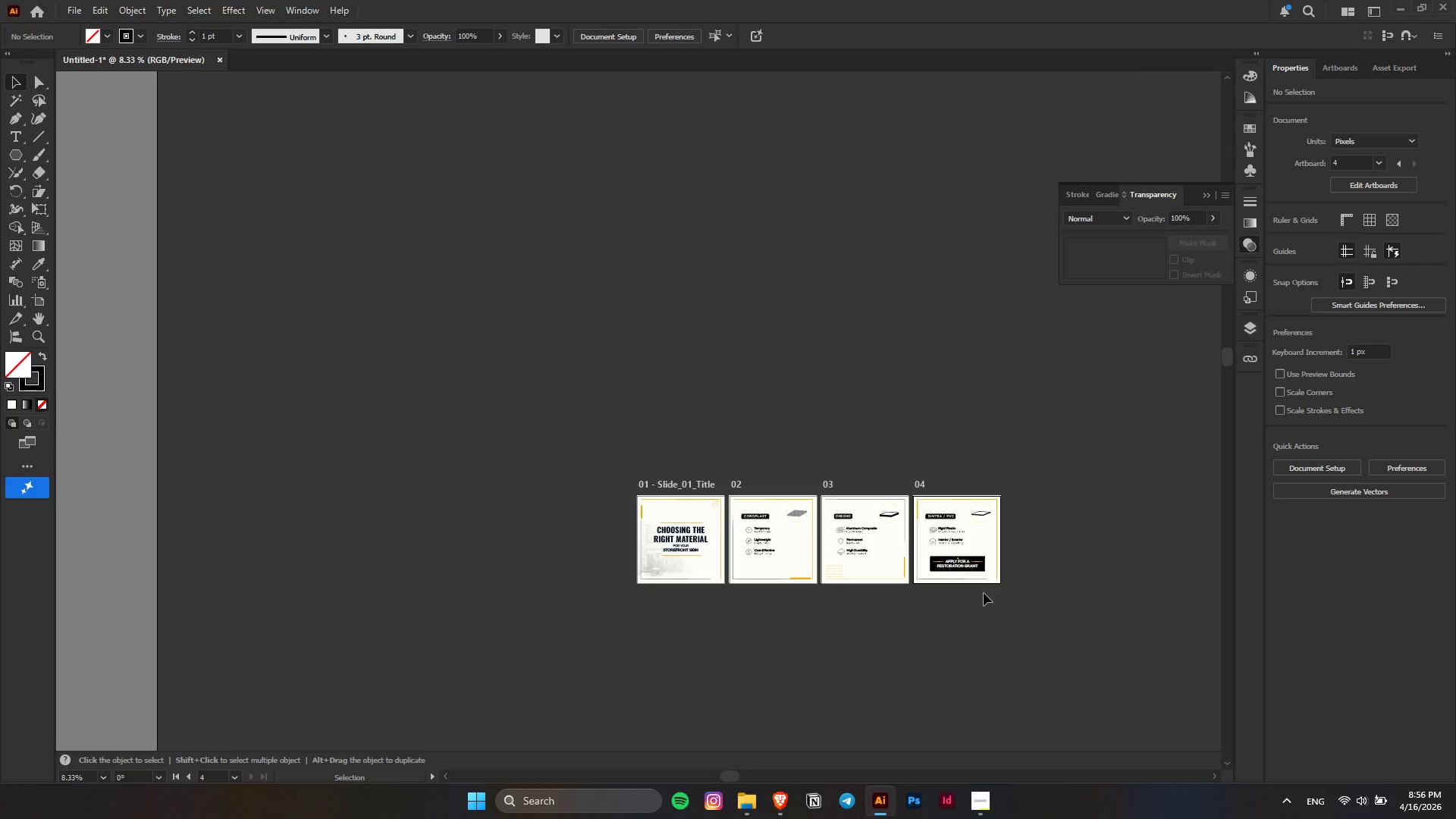 
scroll: coordinate [939, 544], scroll_direction: down, amount: 2.0
 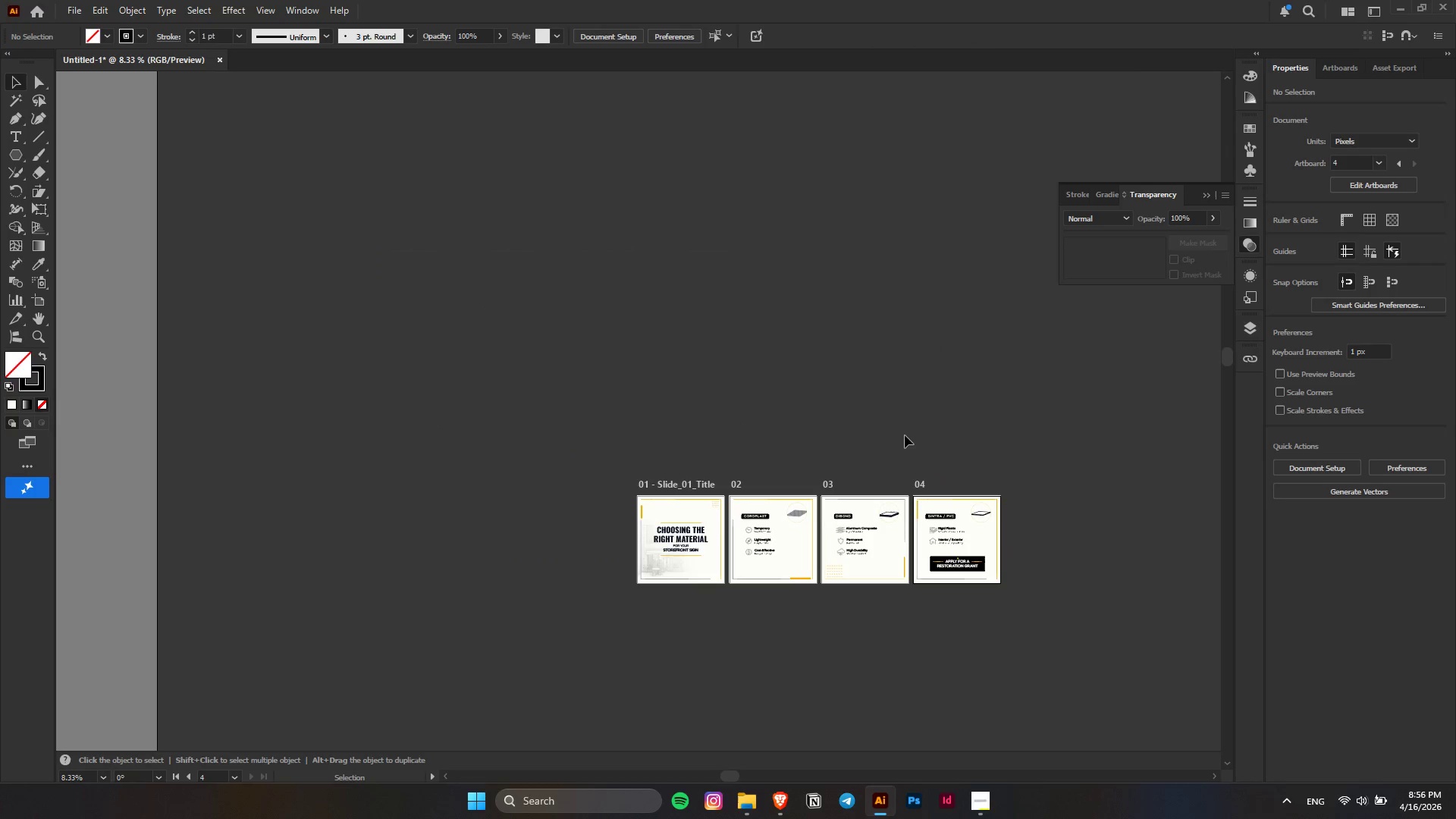 
hold_key(key=AltLeft, duration=0.72)
scroll: coordinate [919, 460], scroll_direction: up, amount: 4.0
 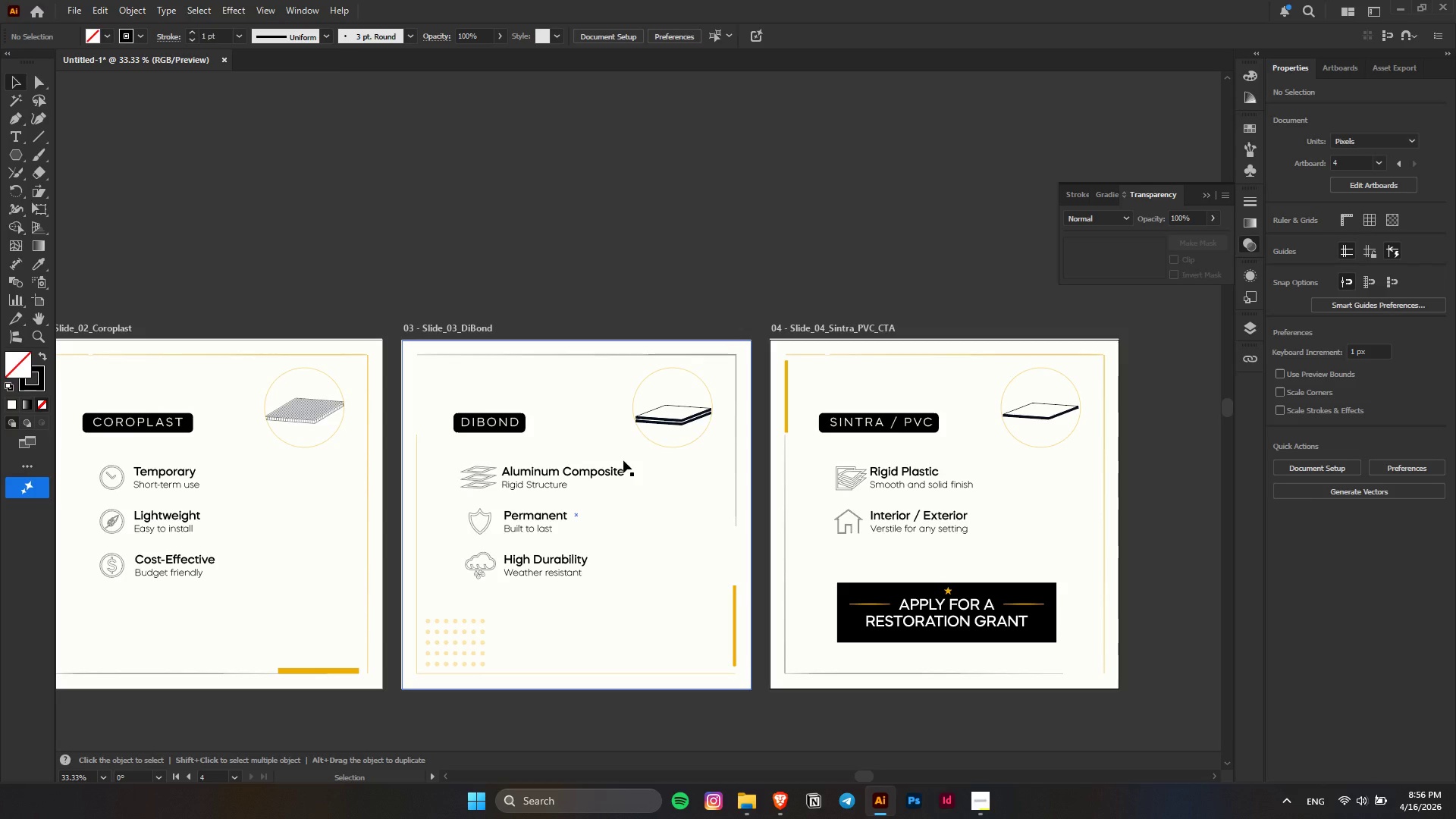 
key(Control+ControlLeft)
 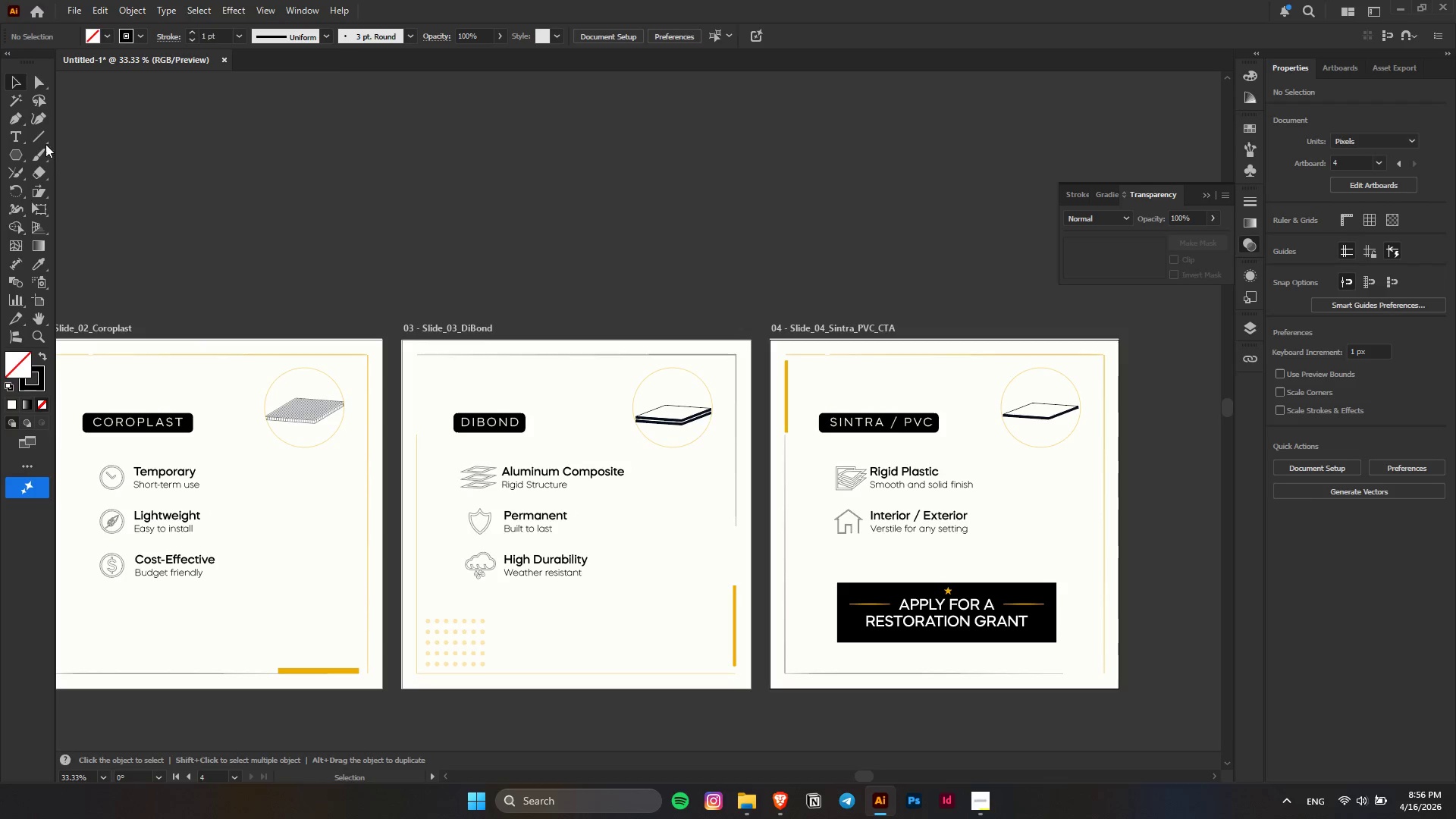 
left_click([36, 136])
 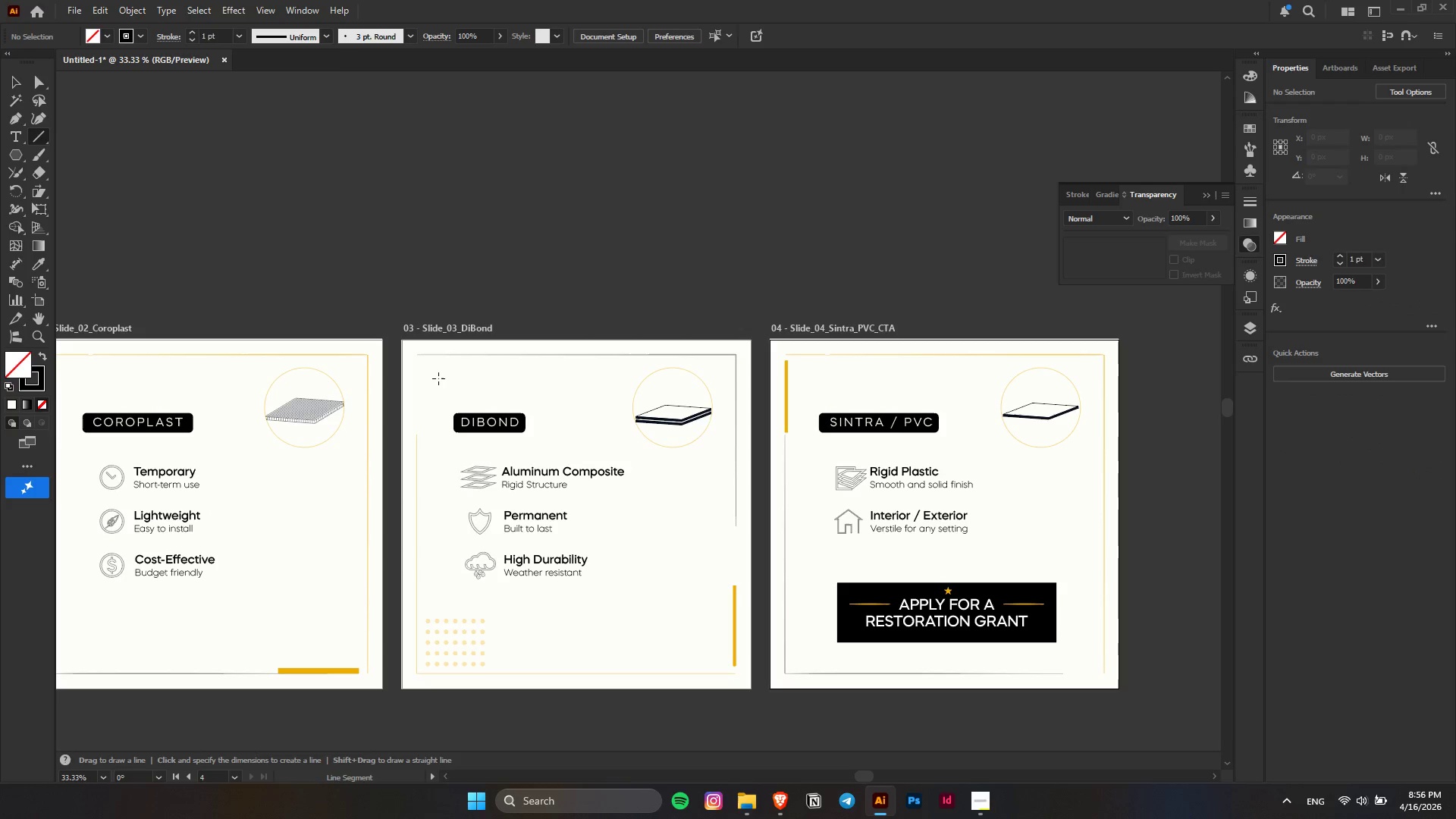 
left_click_drag(start_coordinate=[439, 378], to_coordinate=[439, 431])
 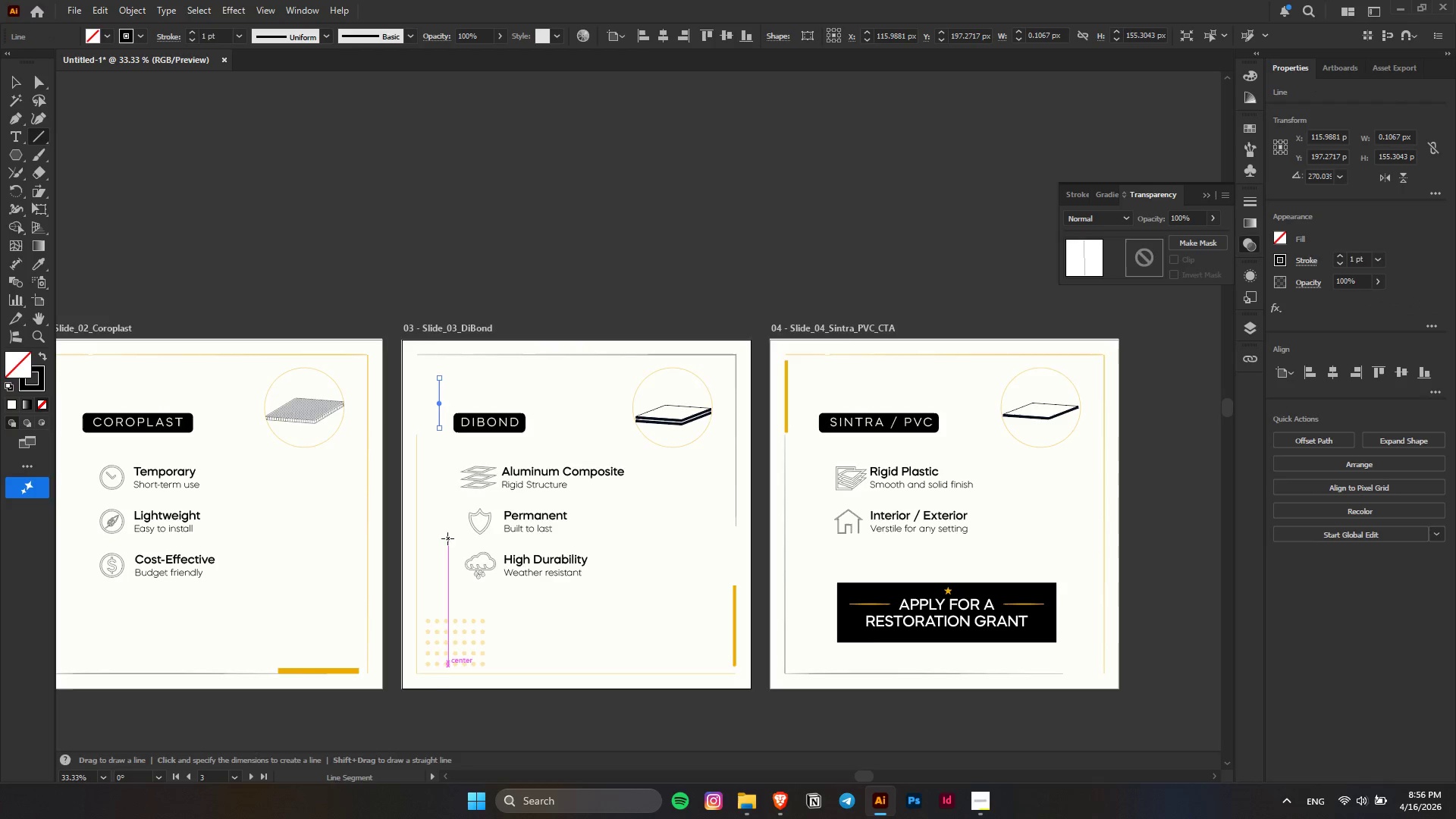 
hold_key(key=ControlLeft, duration=0.41)
scroll: coordinate [448, 538], scroll_direction: up, amount: 6.0
 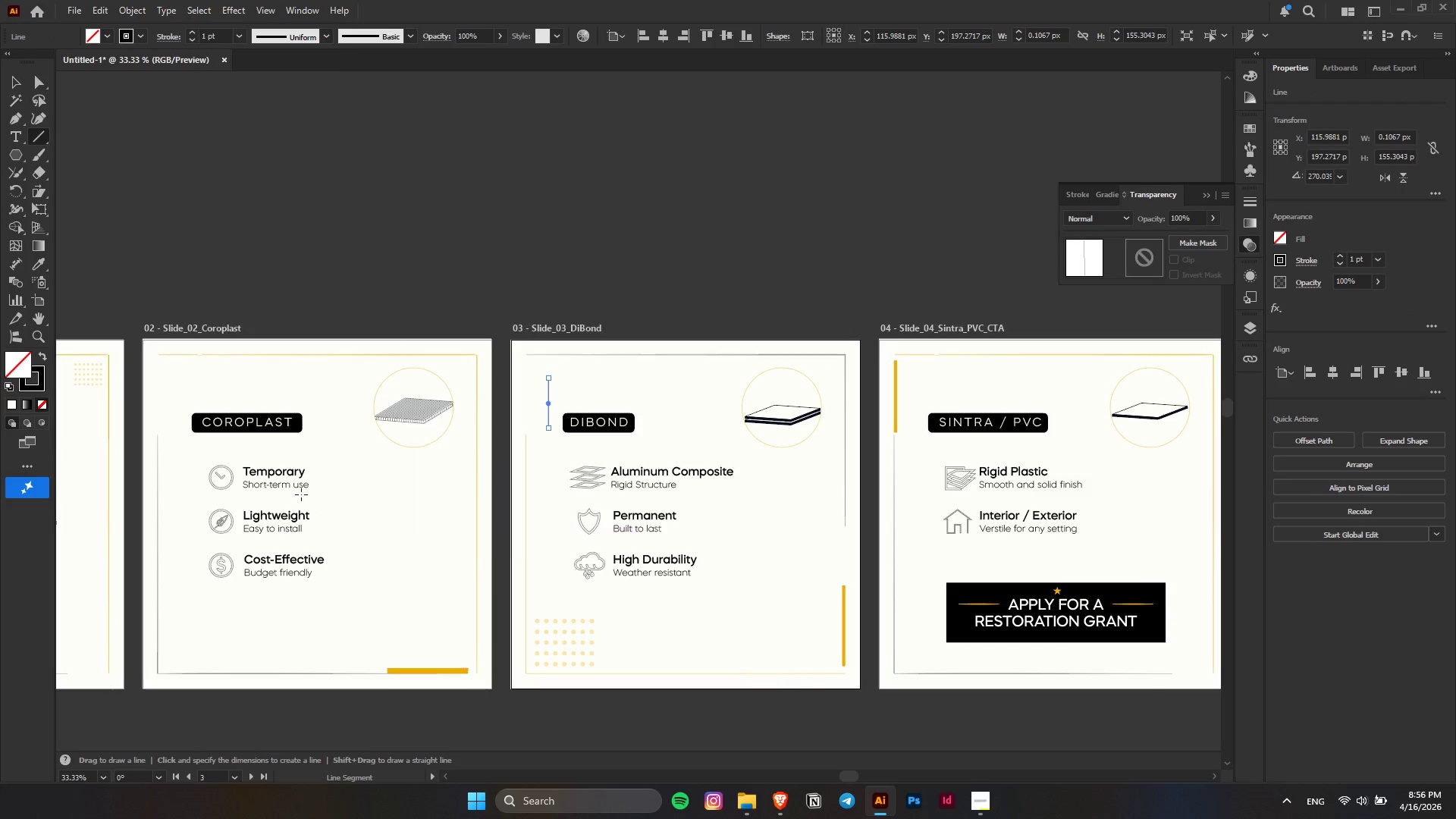 
key(Control+ControlLeft)
 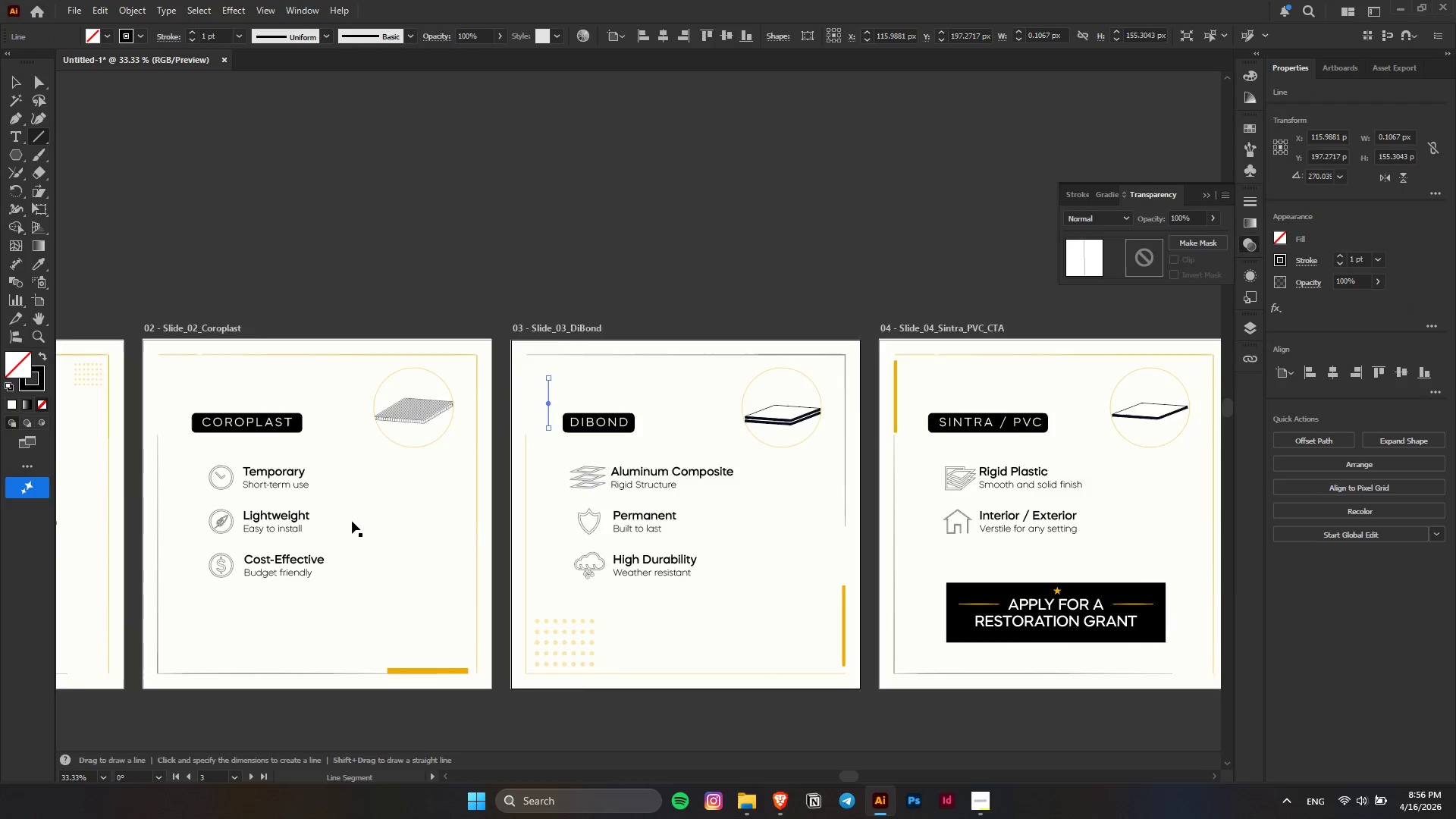 
scroll: coordinate [352, 521], scroll_direction: up, amount: 5.0
 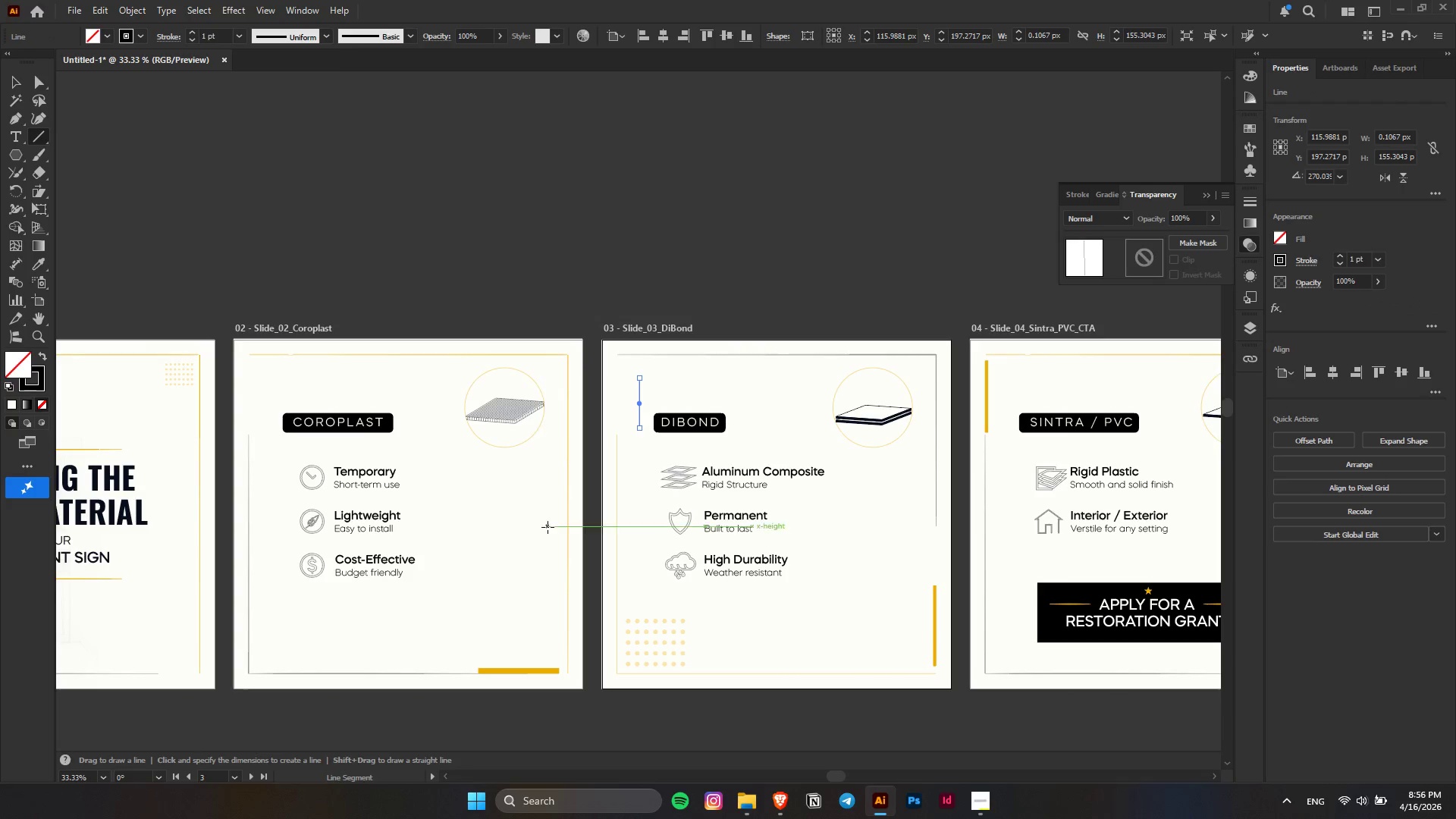 
left_click_drag(start_coordinate=[378, 642], to_coordinate=[485, 645])
 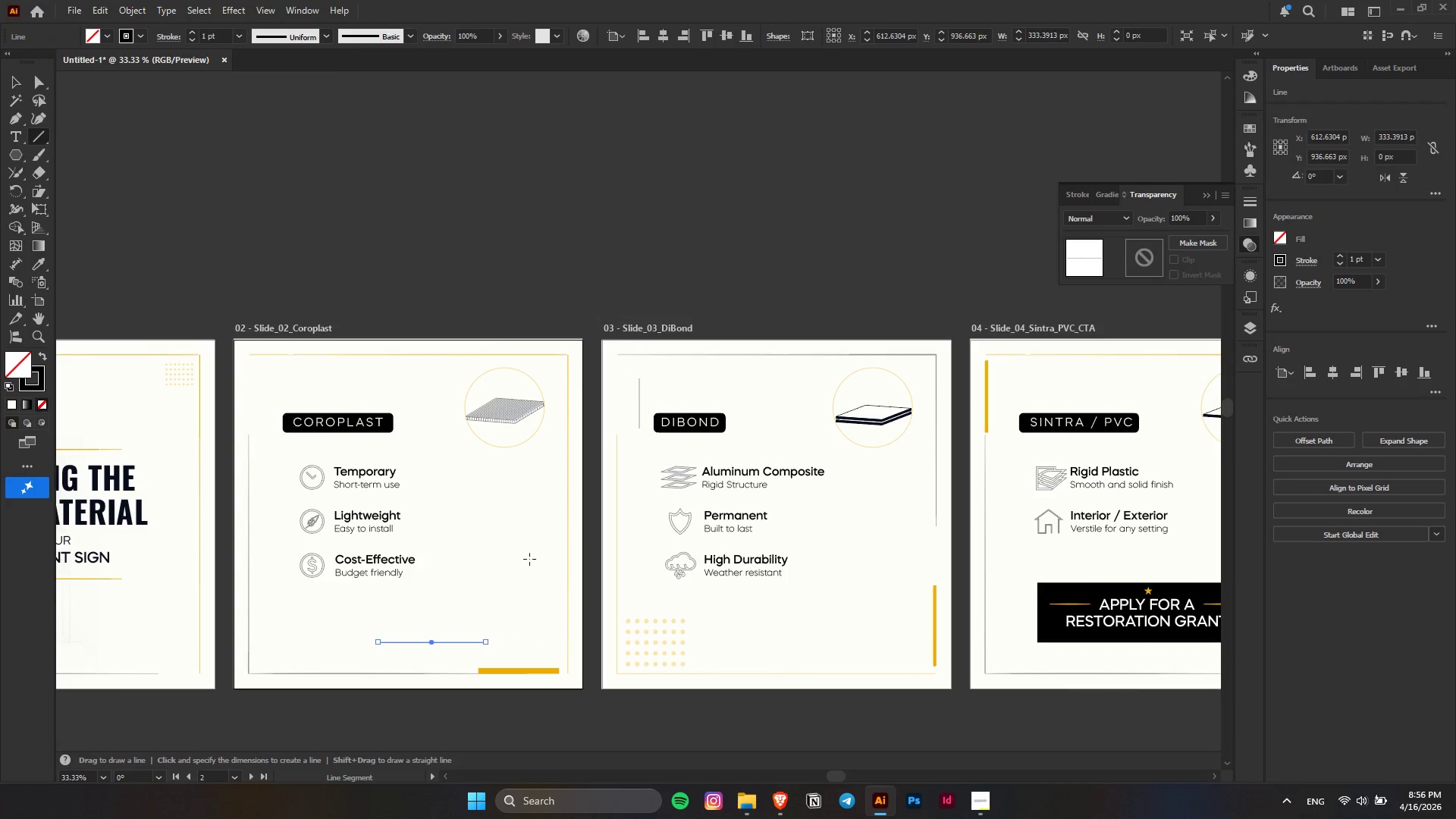 
hold_key(key=ShiftLeft, duration=0.67)
 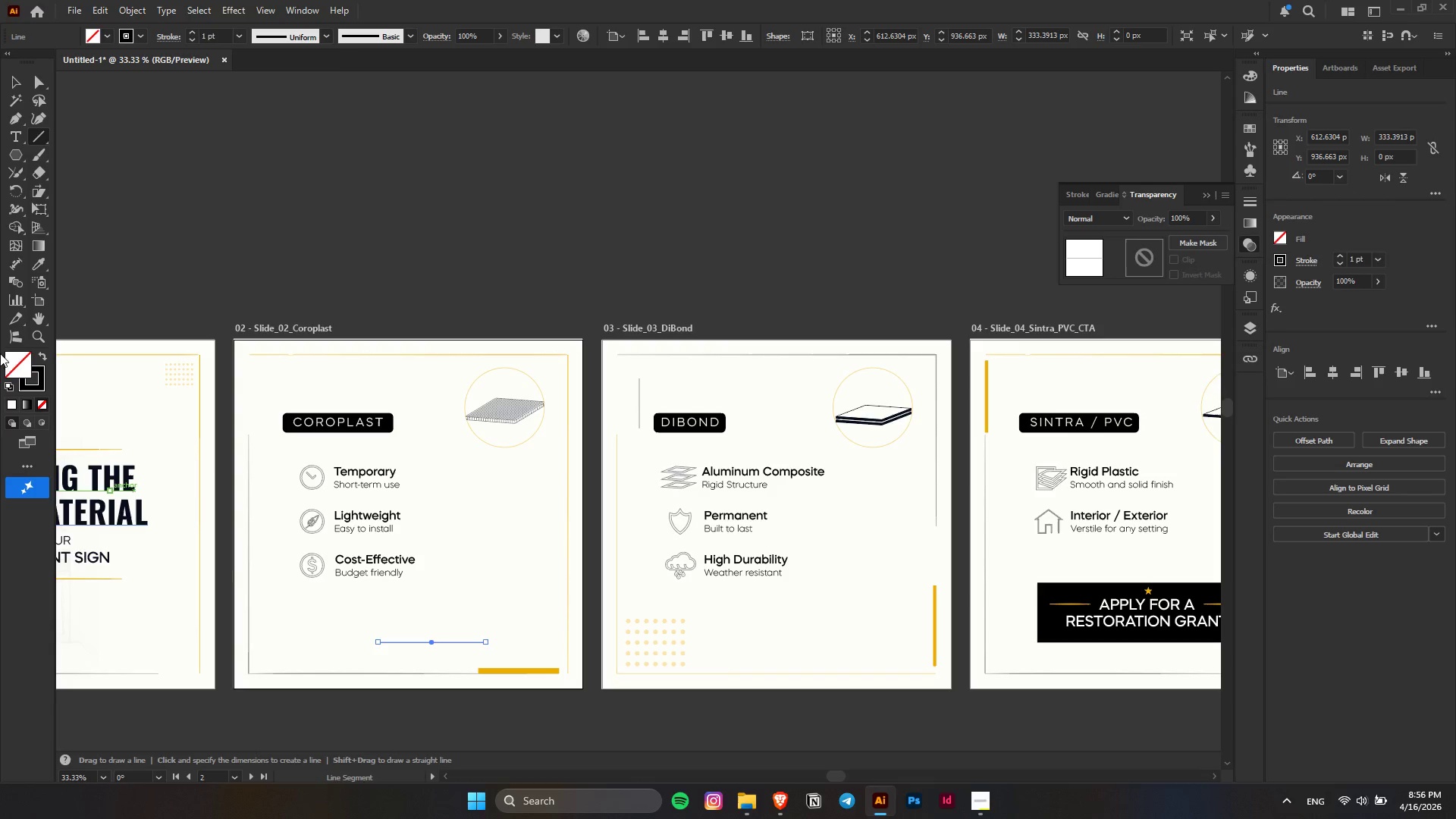 
key(Control+ControlLeft)
 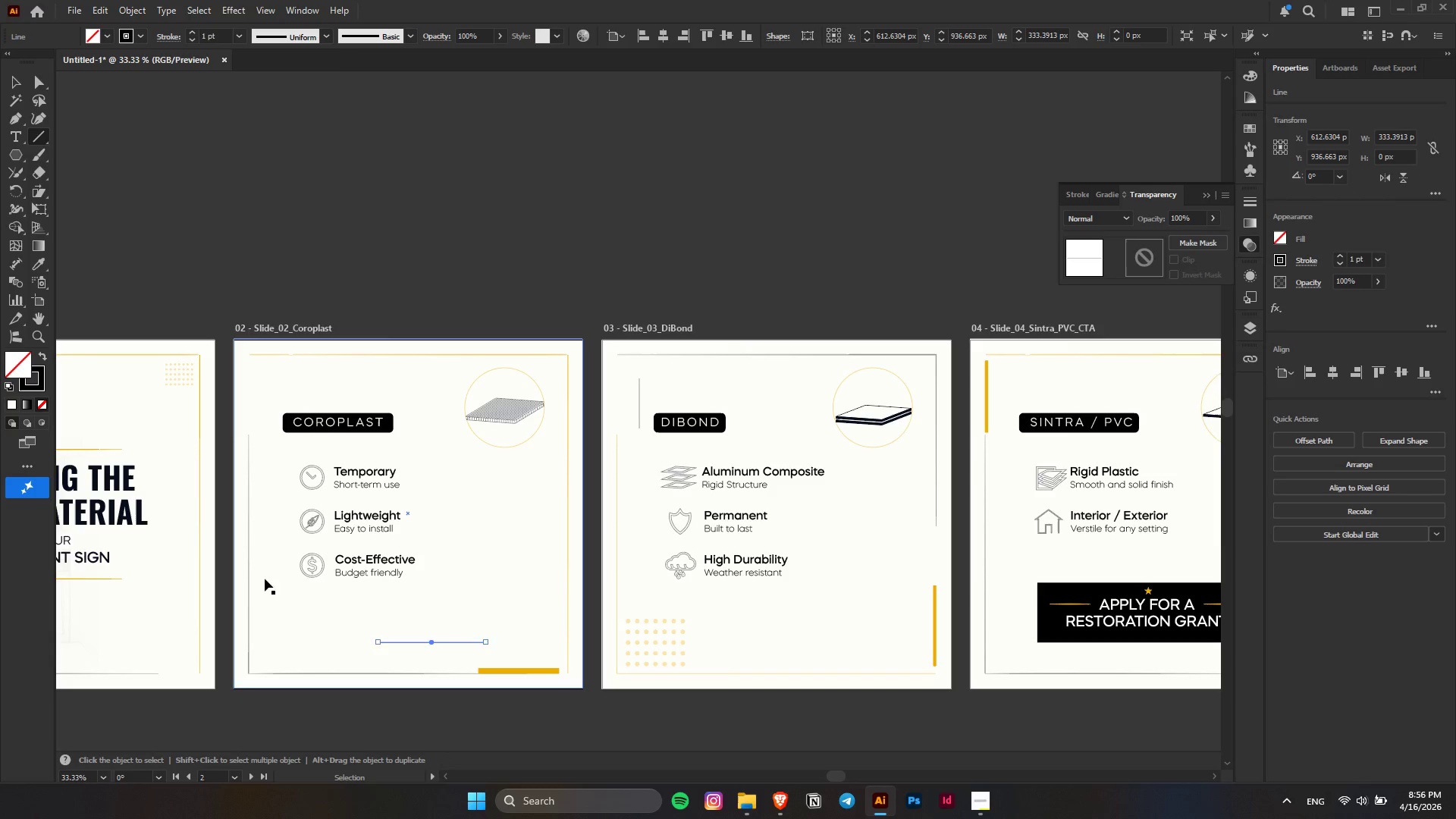 
key(Control+Z)
 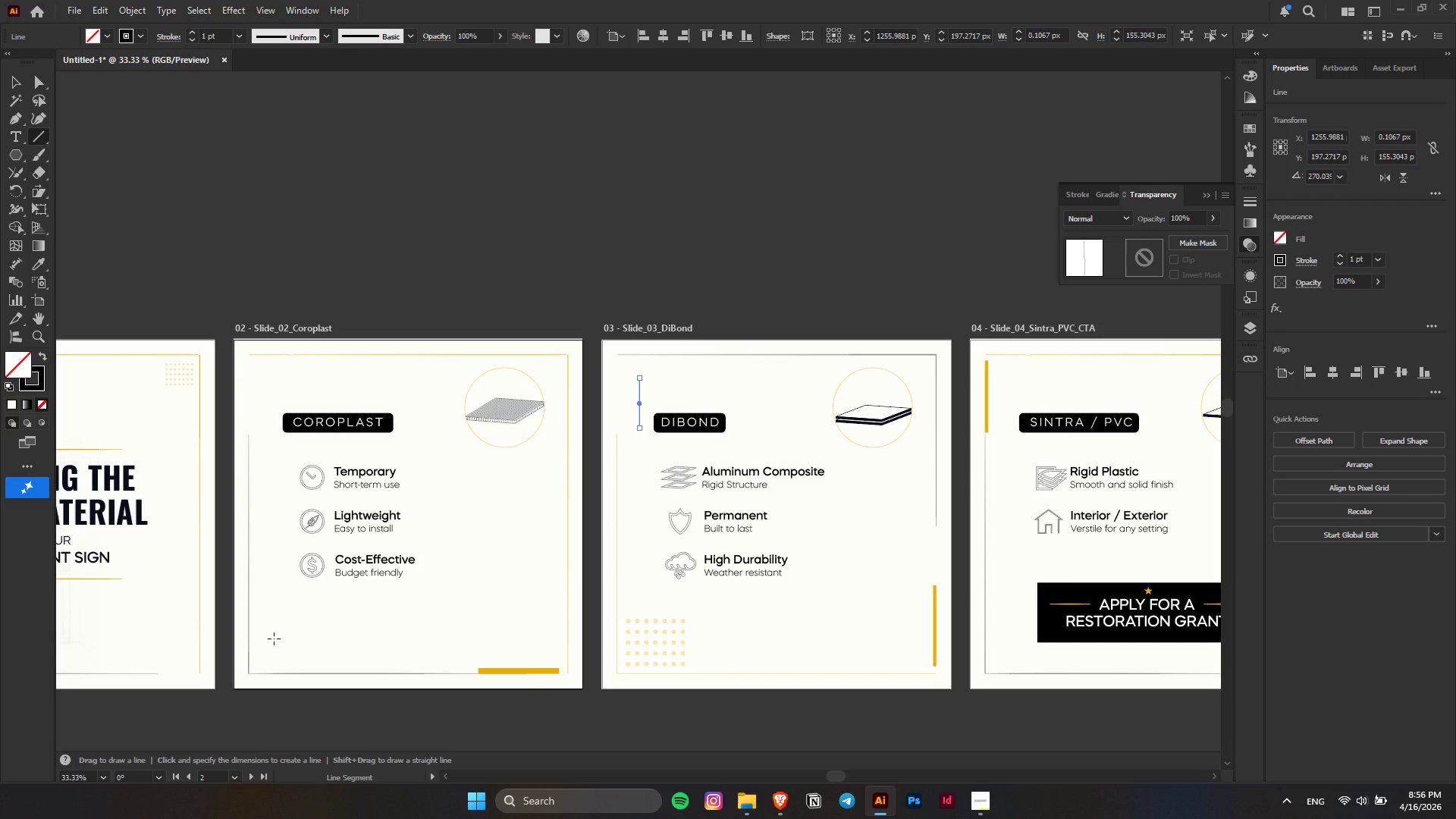 
left_click_drag(start_coordinate=[272, 639], to_coordinate=[344, 642])
 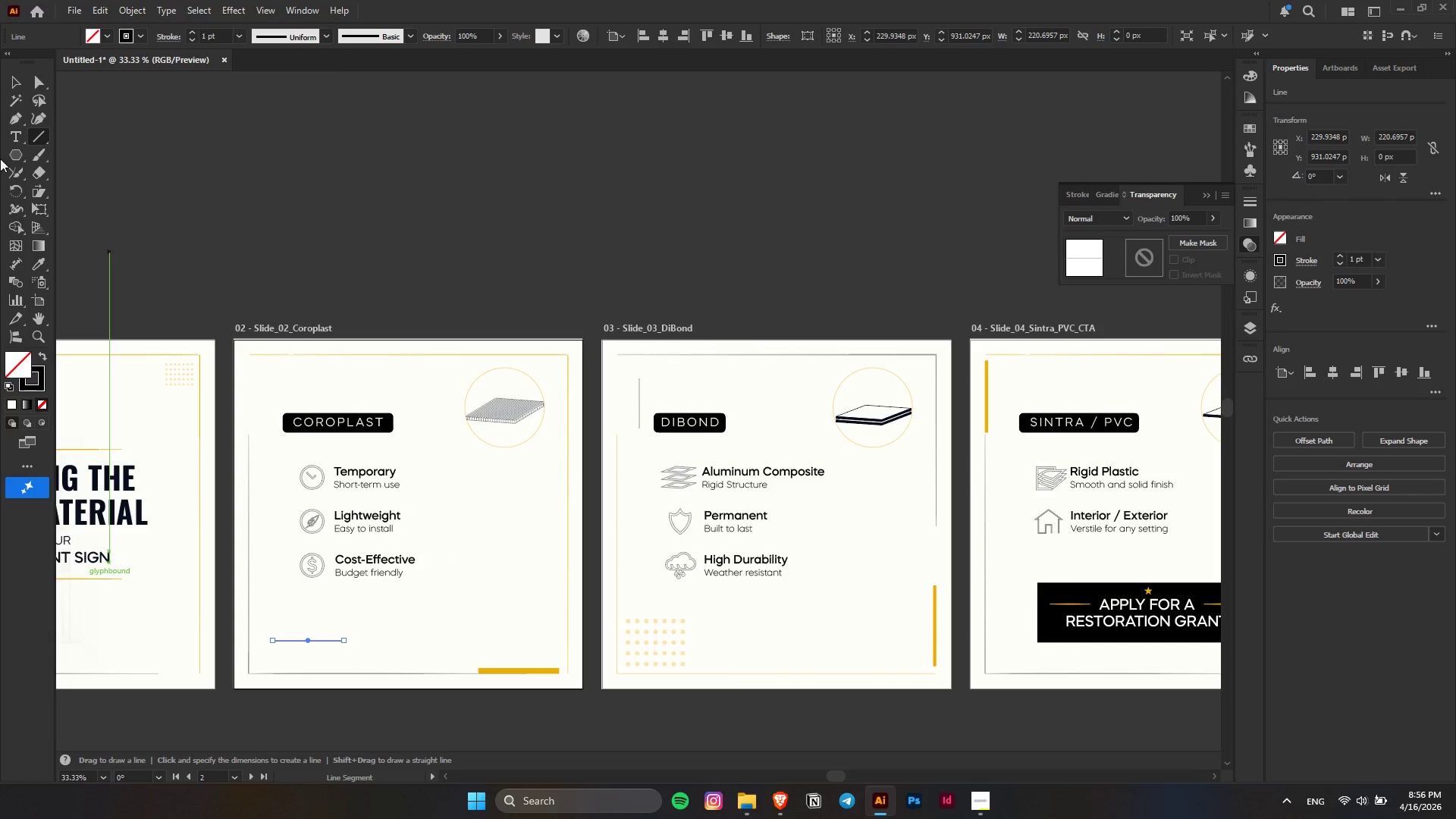 
hold_key(key=ShiftLeft, duration=0.91)
 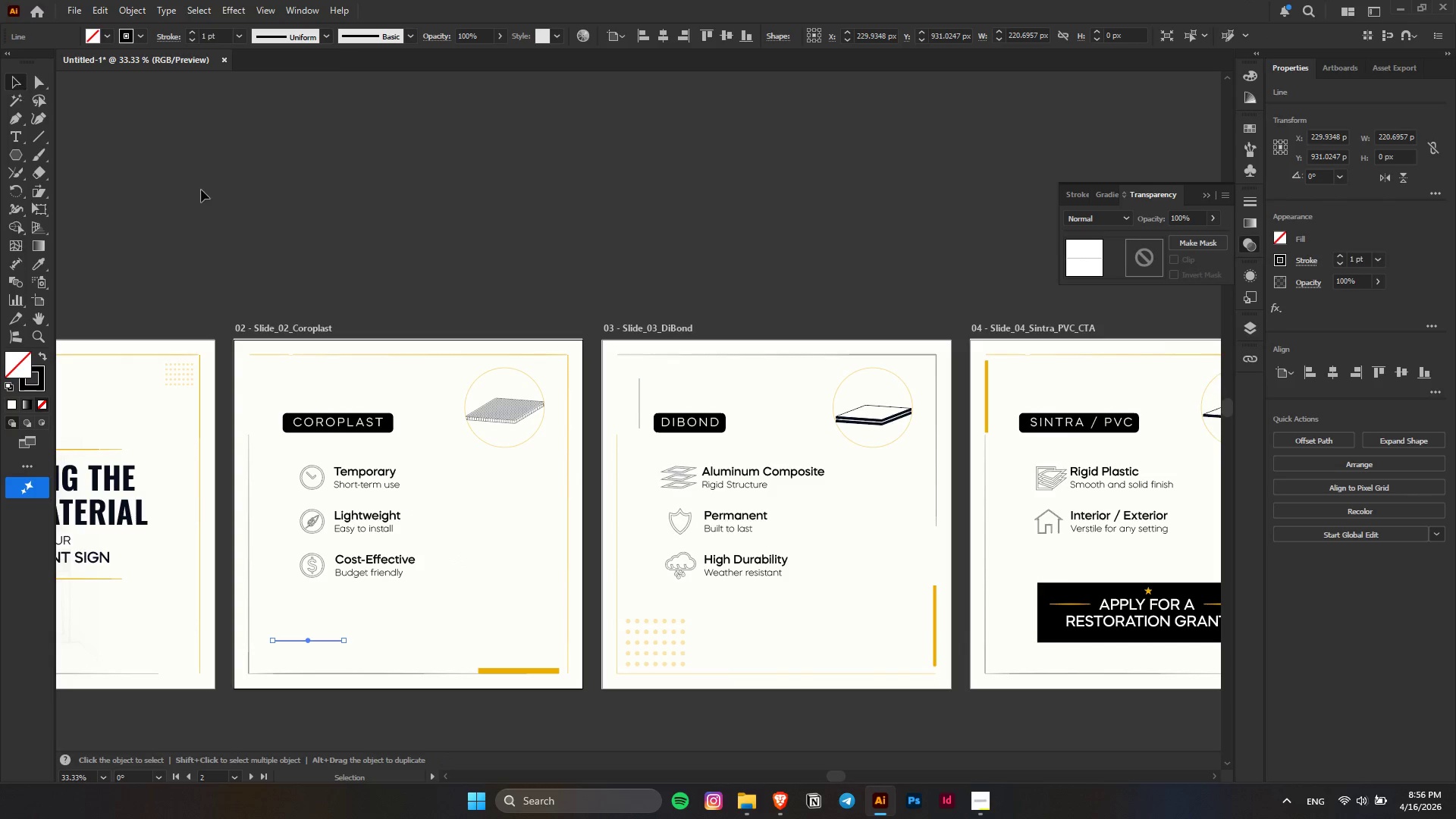 
hold_key(key=ShiftLeft, duration=1.06)
left_click([642, 400])
 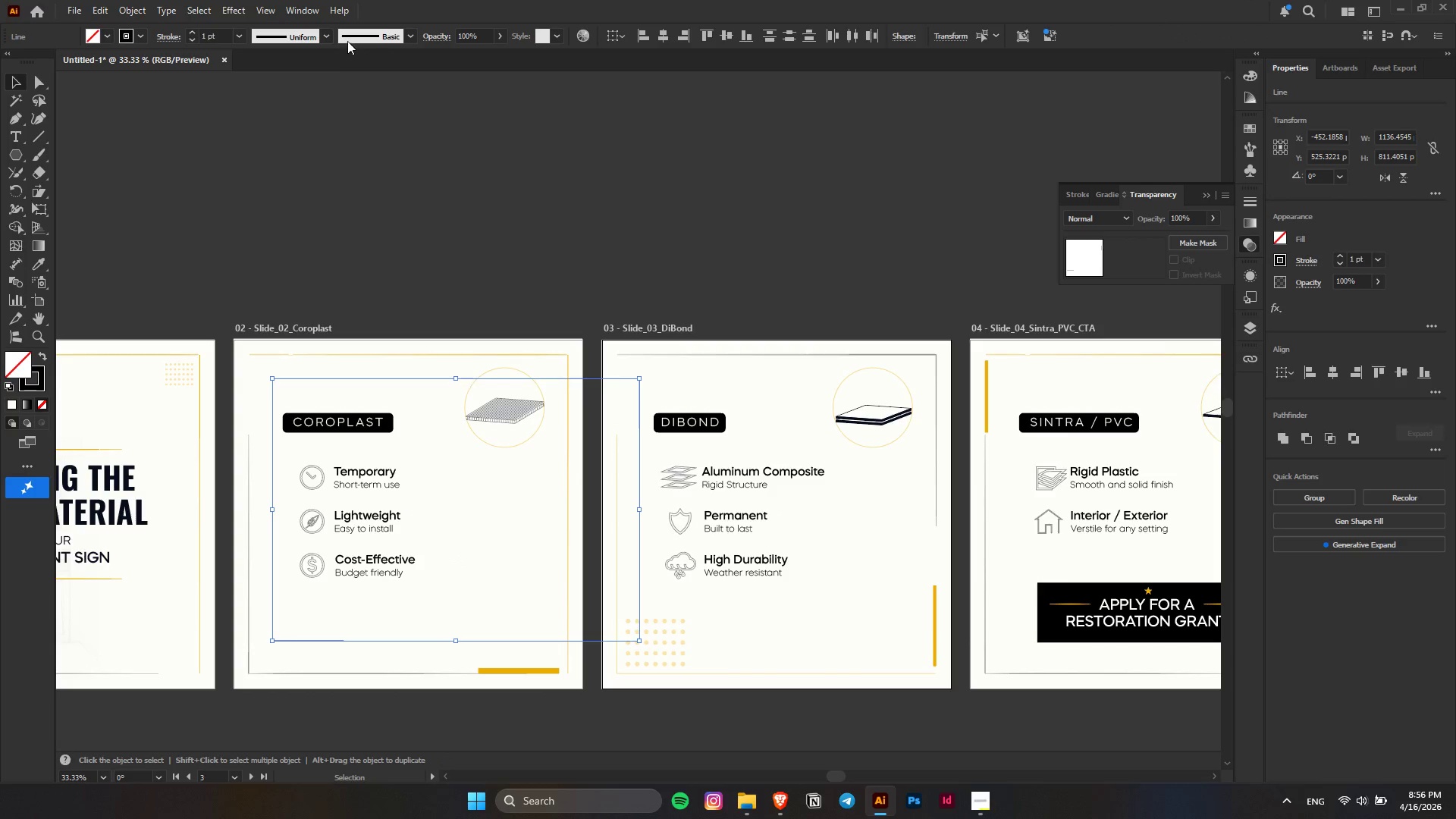 
left_click([327, 36])
 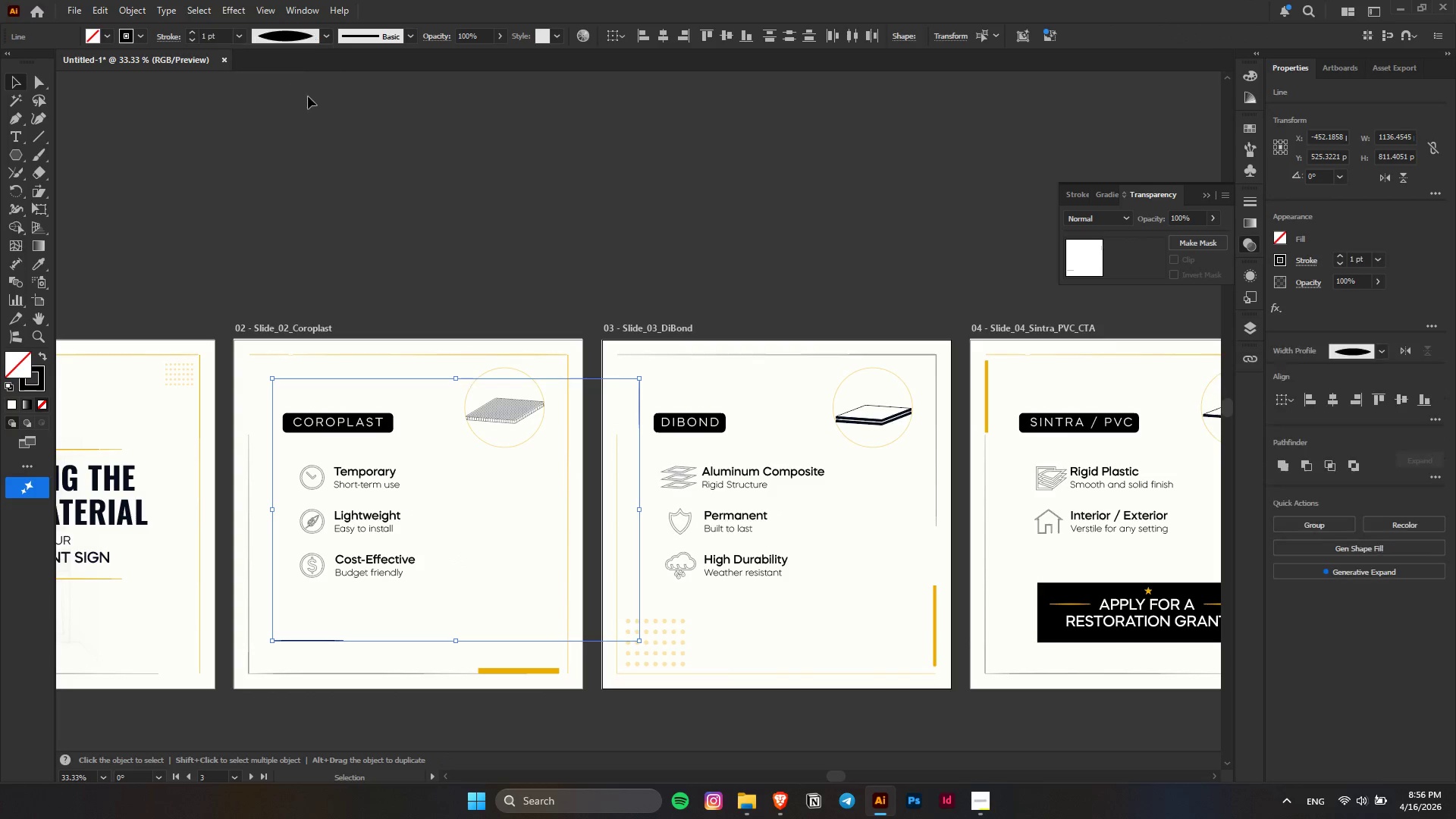 
double_click([663, 168])
 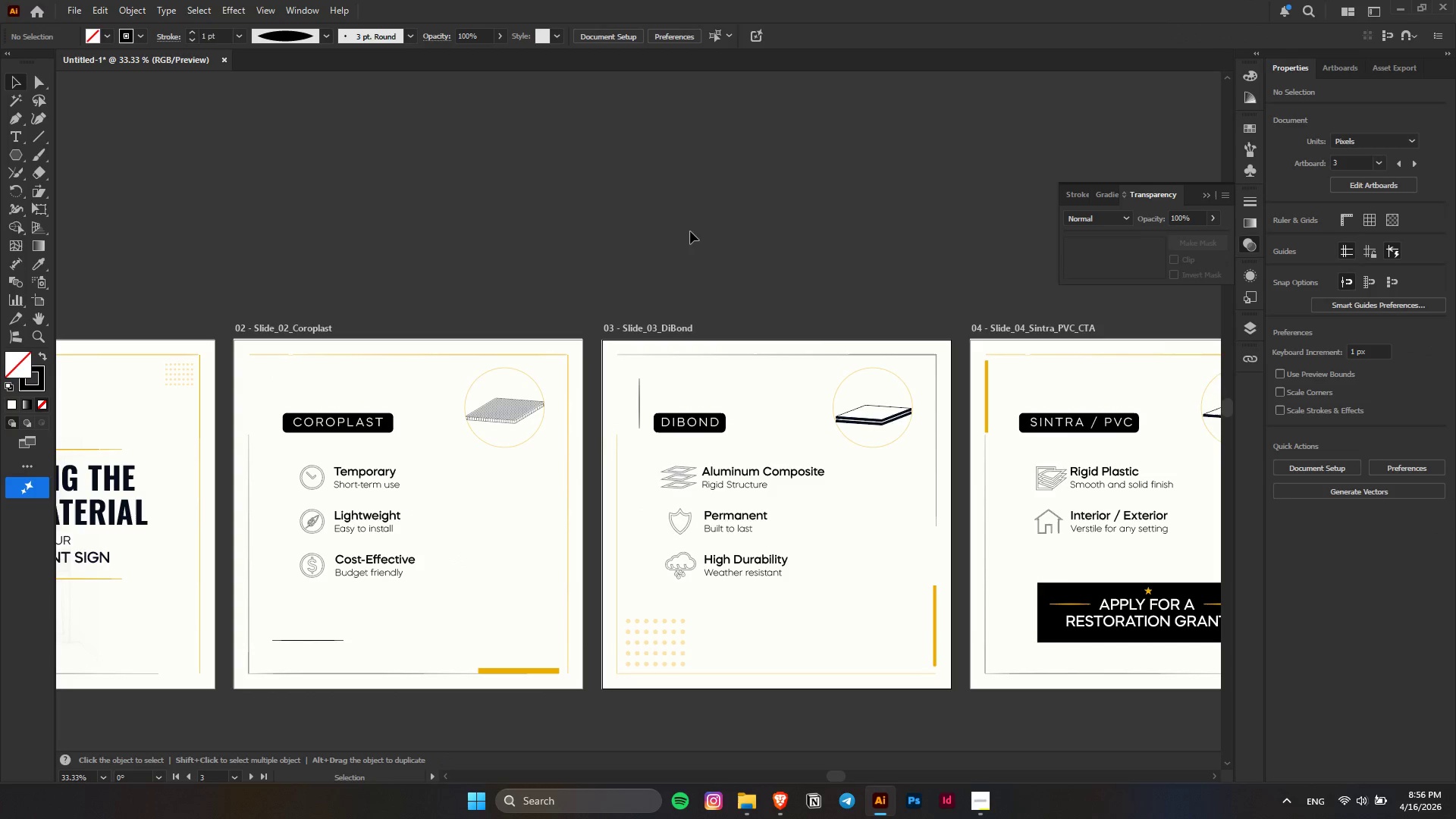 
hold_key(key=AltLeft, duration=0.52)
 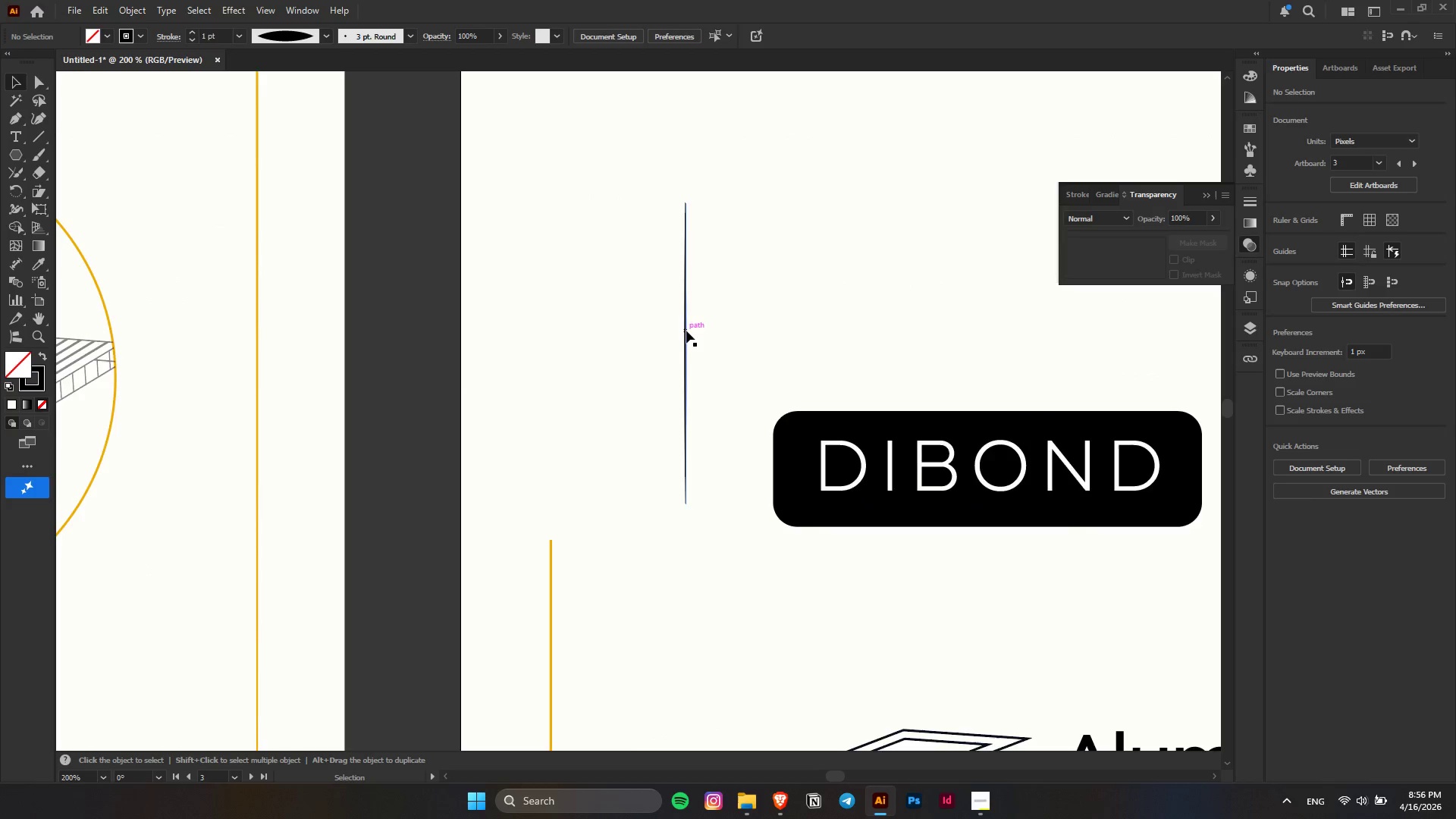 
hold_key(key=AltLeft, duration=1.08)
 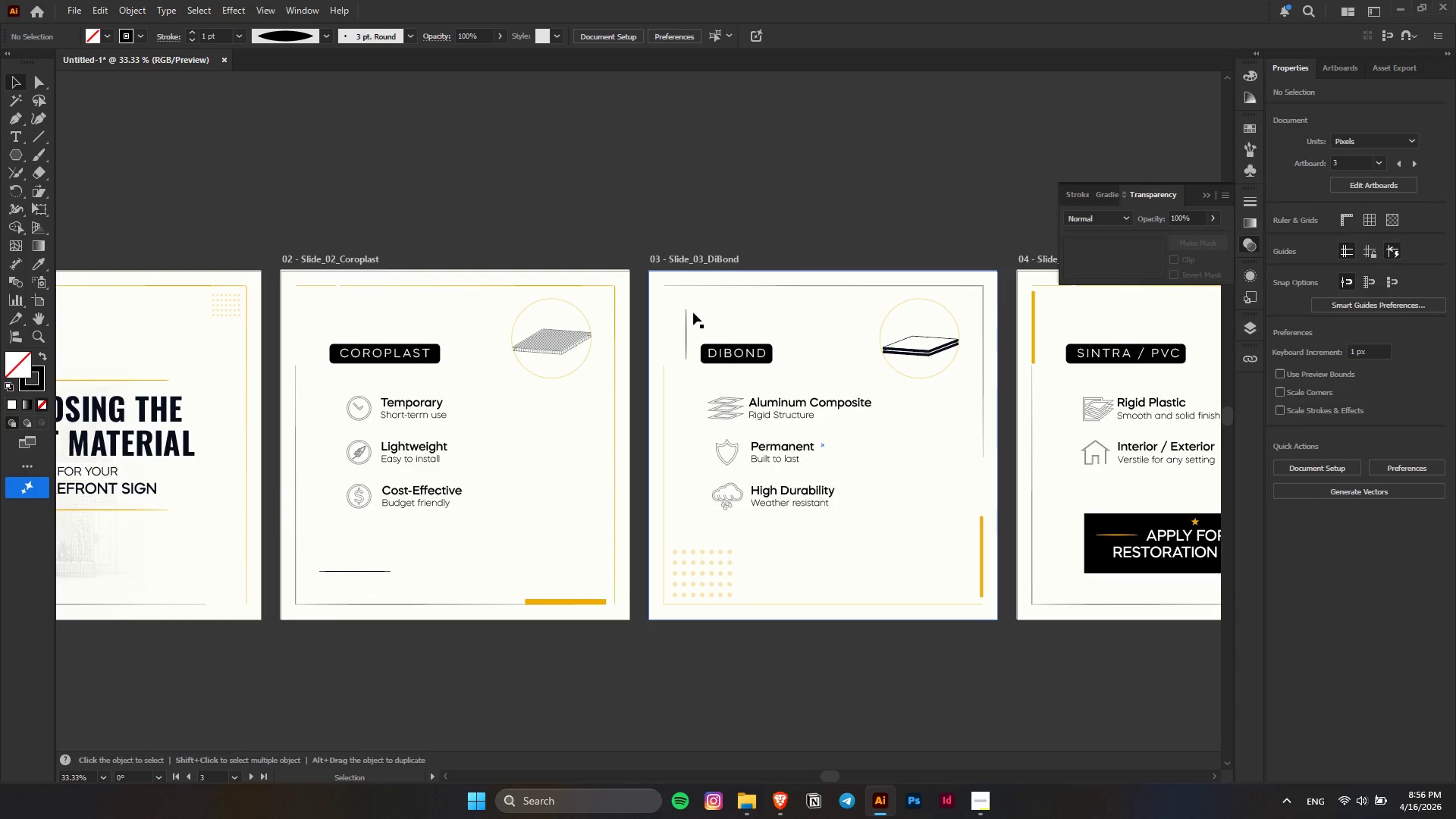 
scroll: coordinate [656, 367], scroll_direction: up, amount: 5.0
 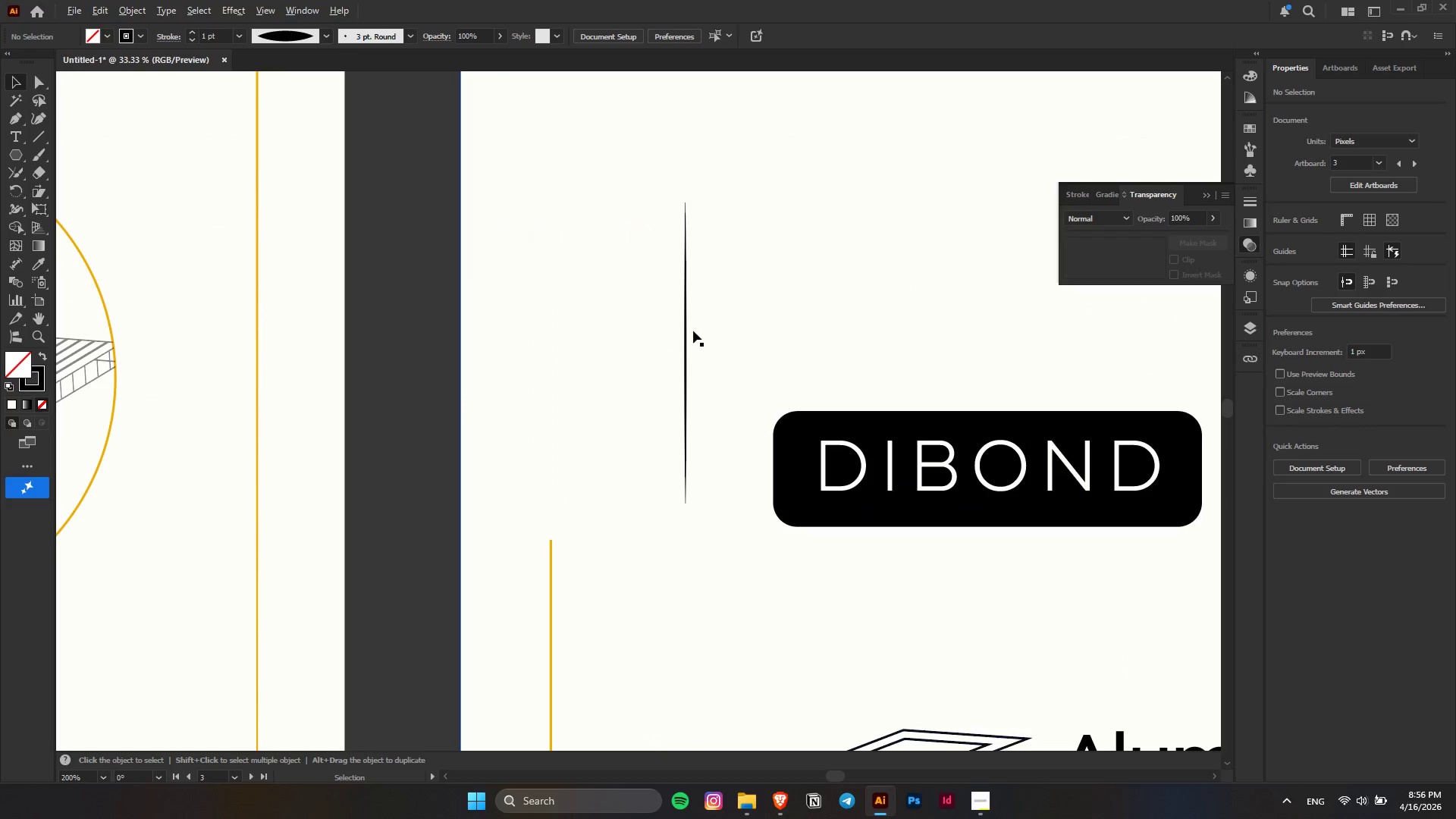 
left_click([730, 209])
 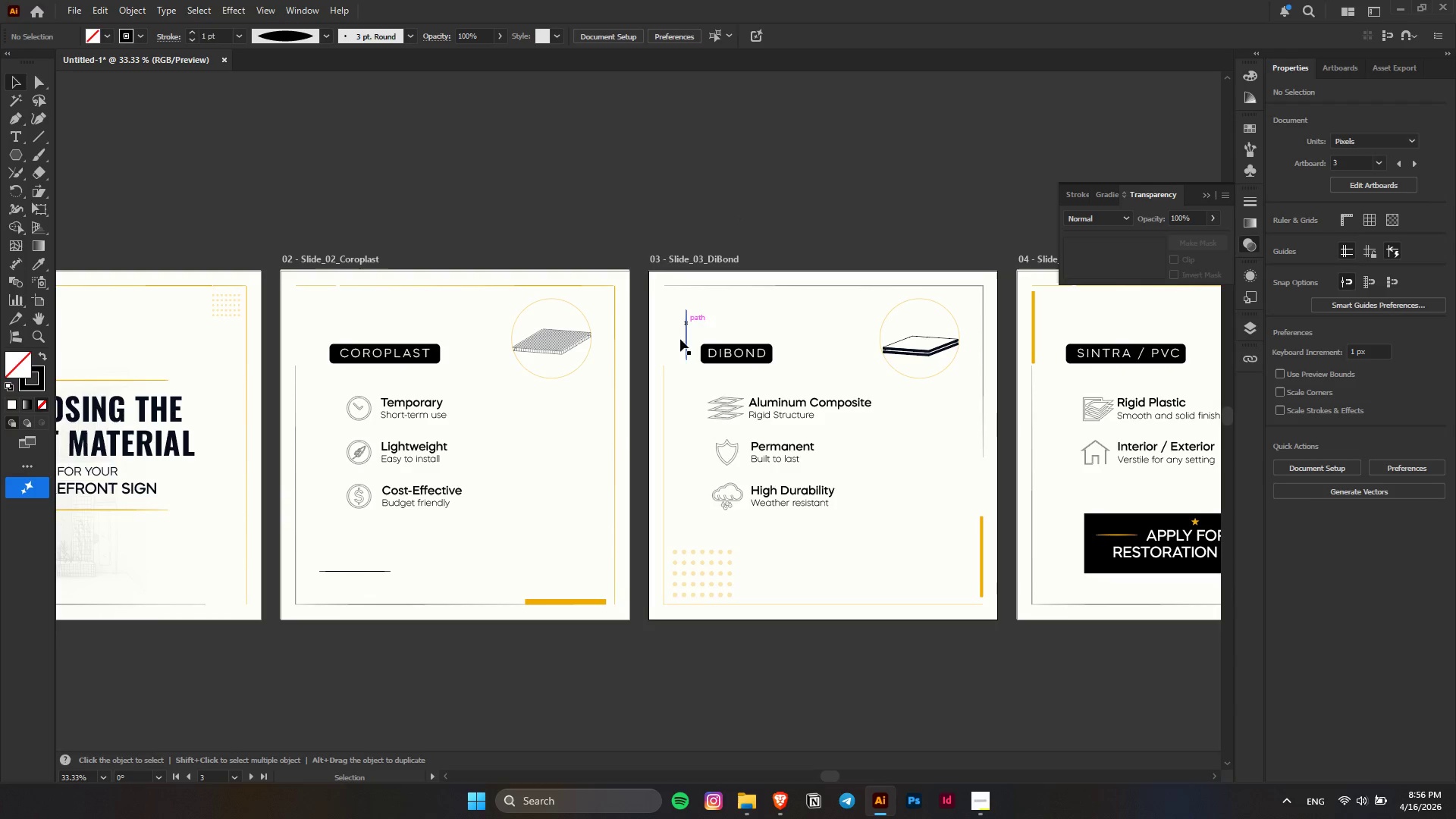 
scroll: coordinate [686, 331], scroll_direction: down, amount: 6.0
 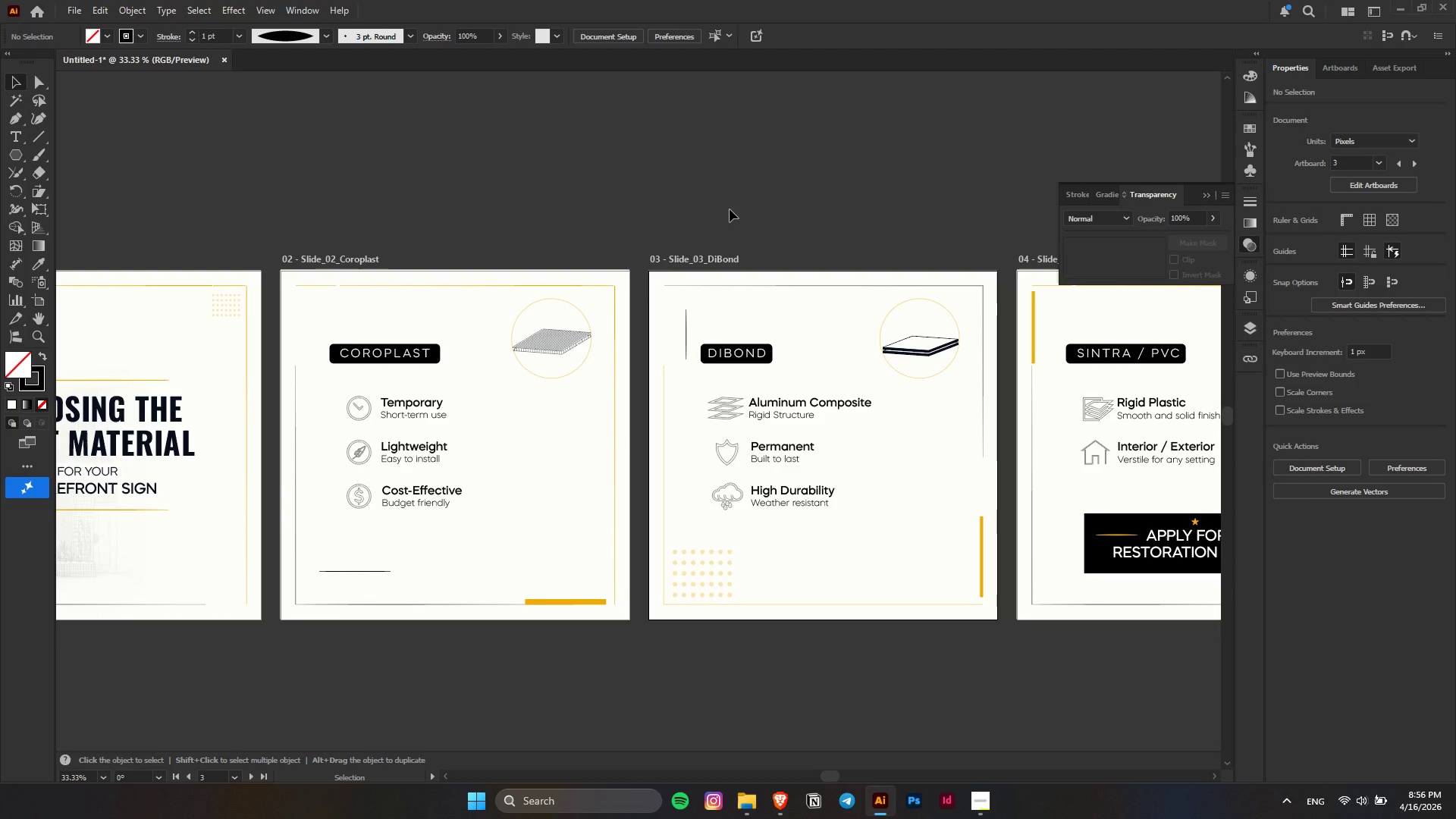 
key(Alt+AltLeft)
 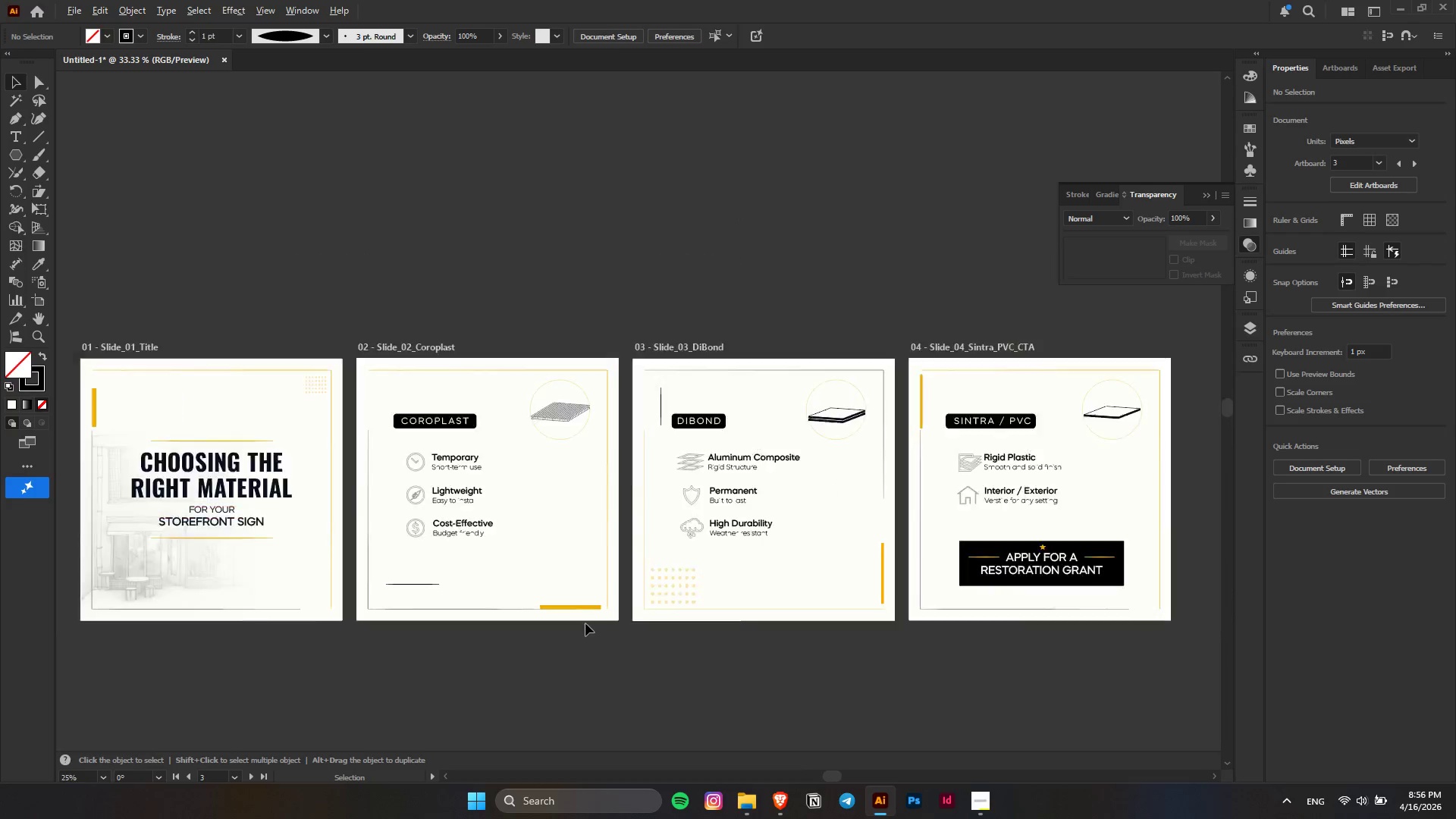 
left_click([603, 689])
 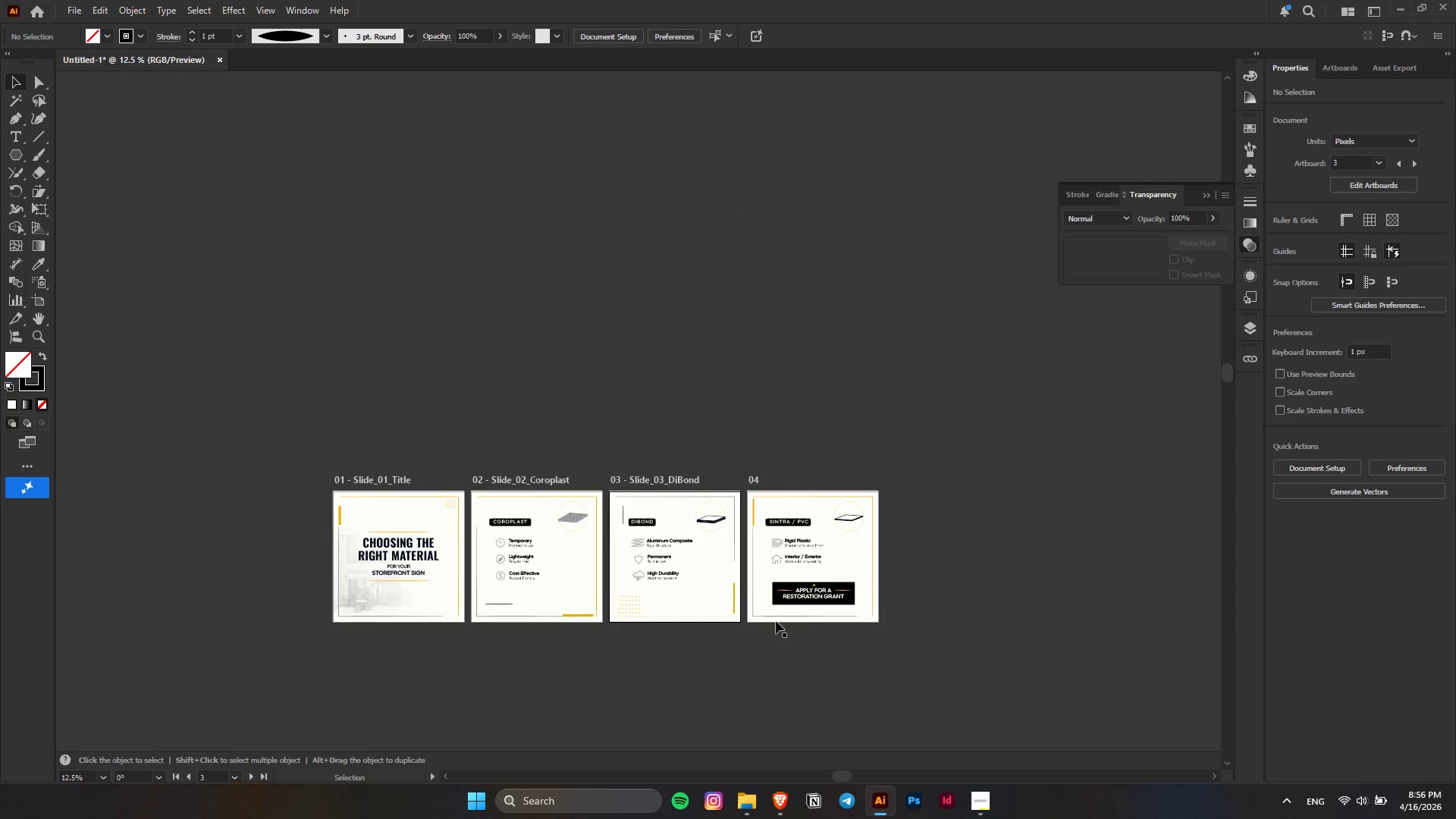 
scroll: coordinate [585, 623], scroll_direction: down, amount: 3.0
 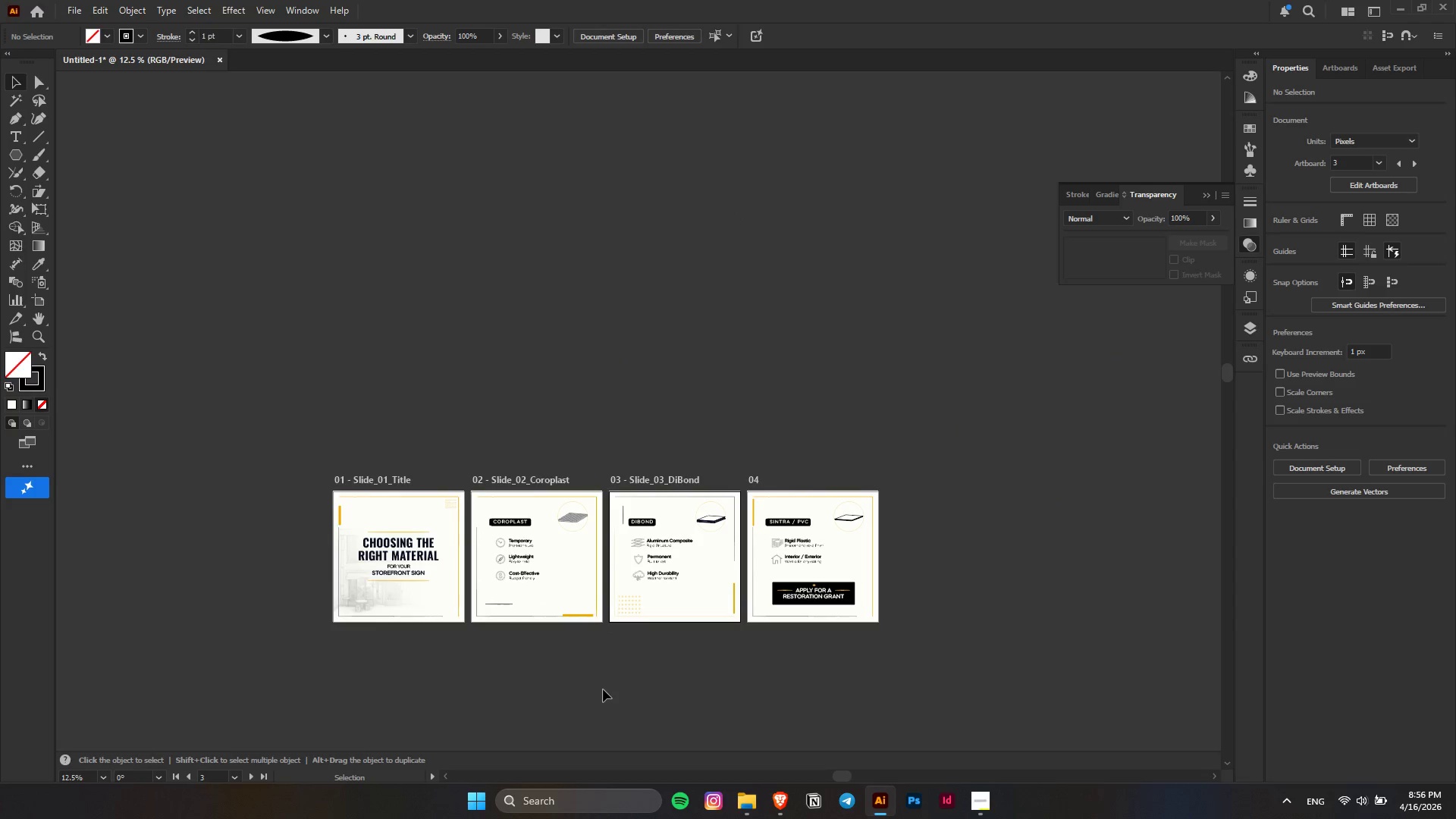 
hold_key(key=AltLeft, duration=0.38)
scroll: coordinate [827, 604], scroll_direction: up, amount: 2.0
 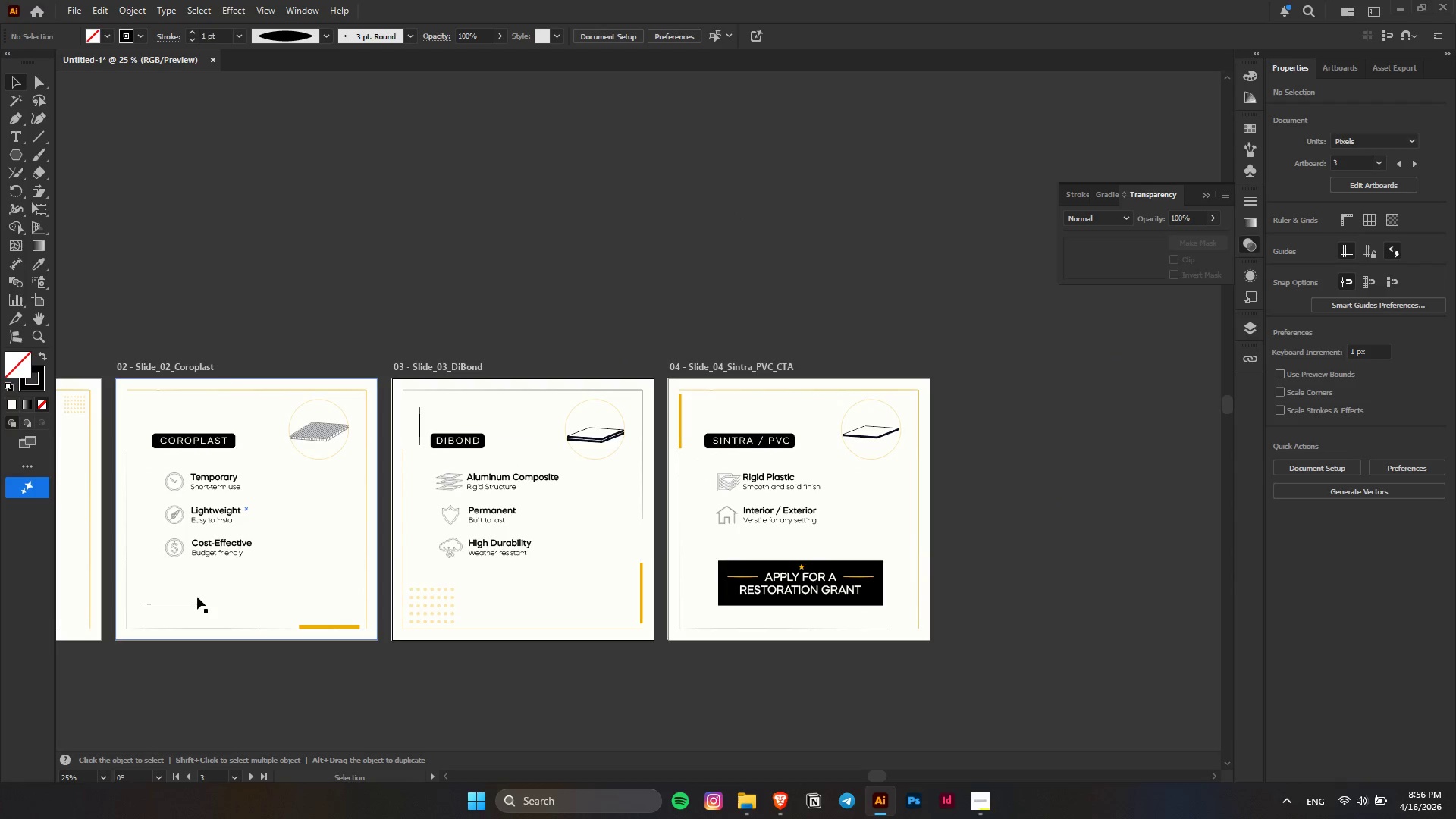 
hold_key(key=AltLeft, duration=1.5)
left_click_drag(start_coordinate=[188, 604], to_coordinate=[797, 410])
 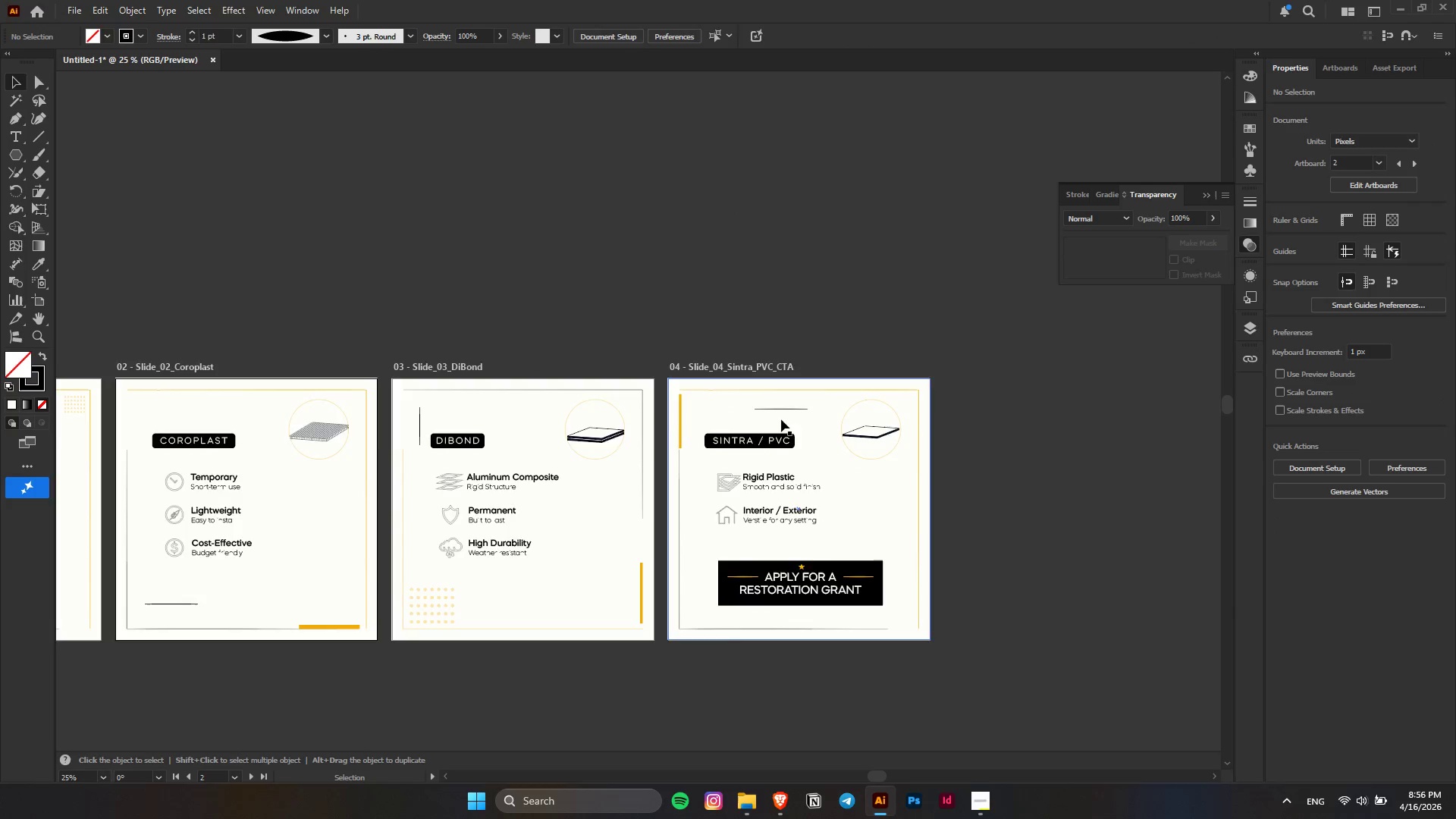 
hold_key(key=AltLeft, duration=1.52)
 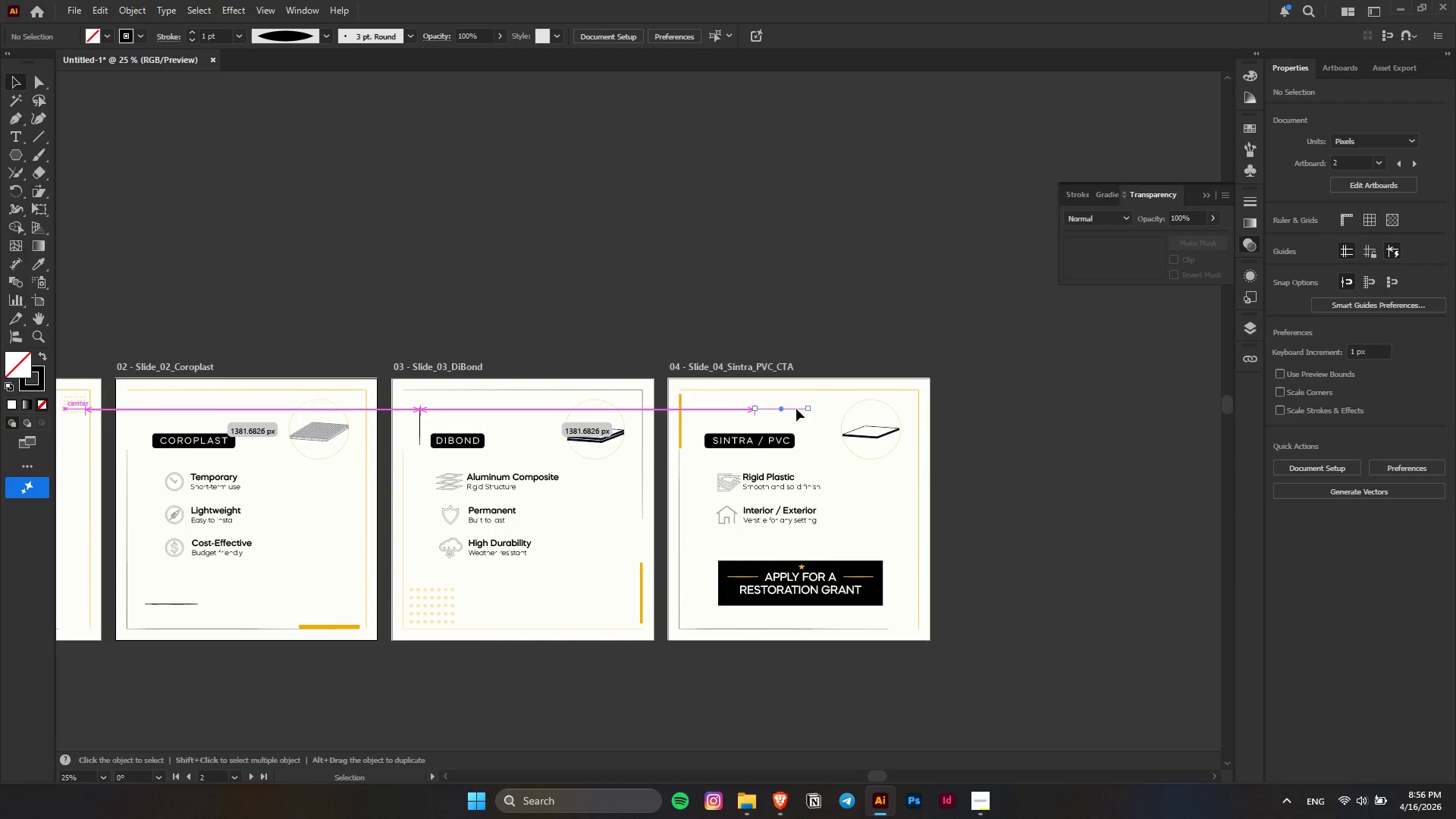 
key(Alt+AltLeft)
 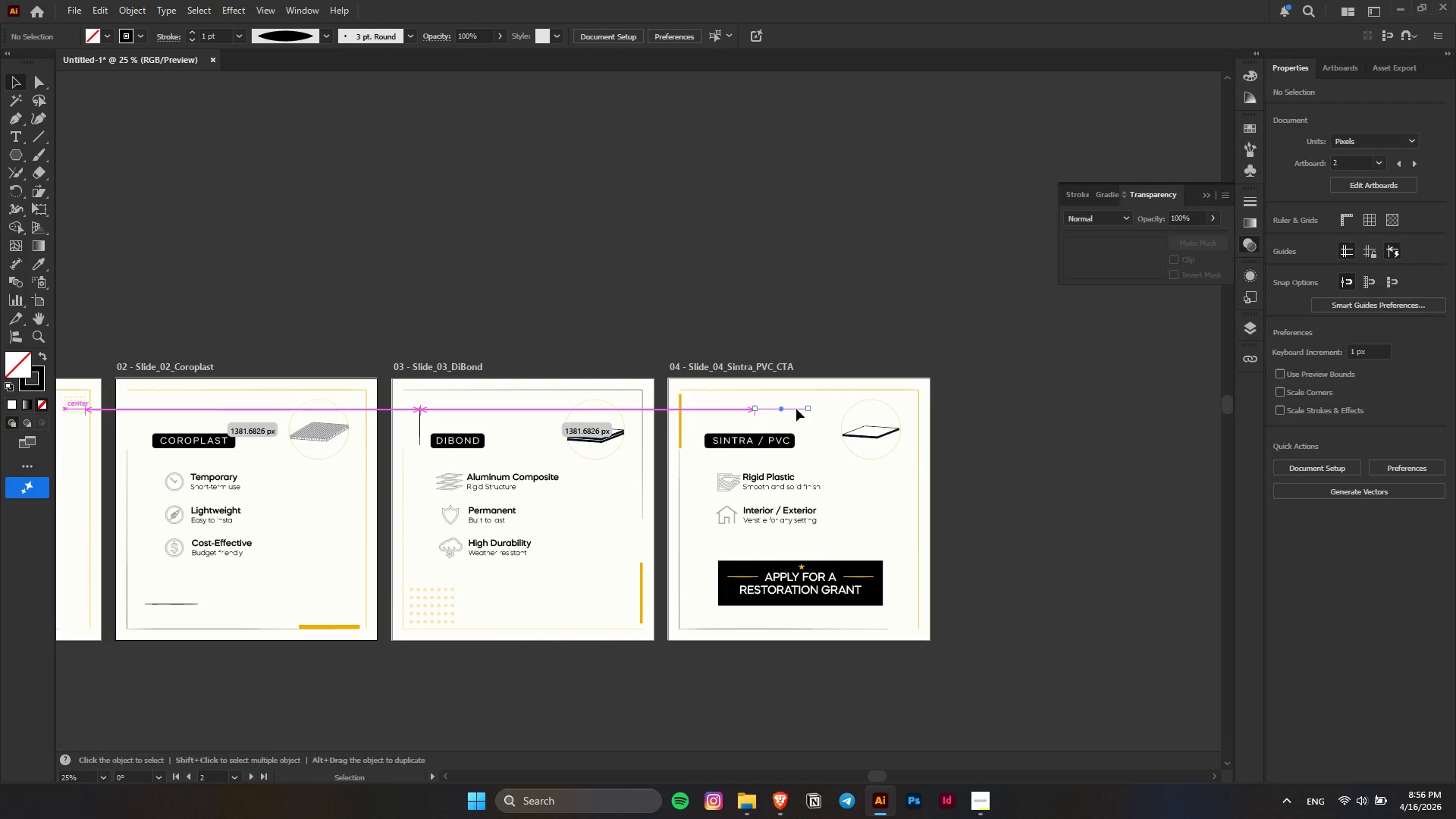 
key(Alt+AltLeft)
 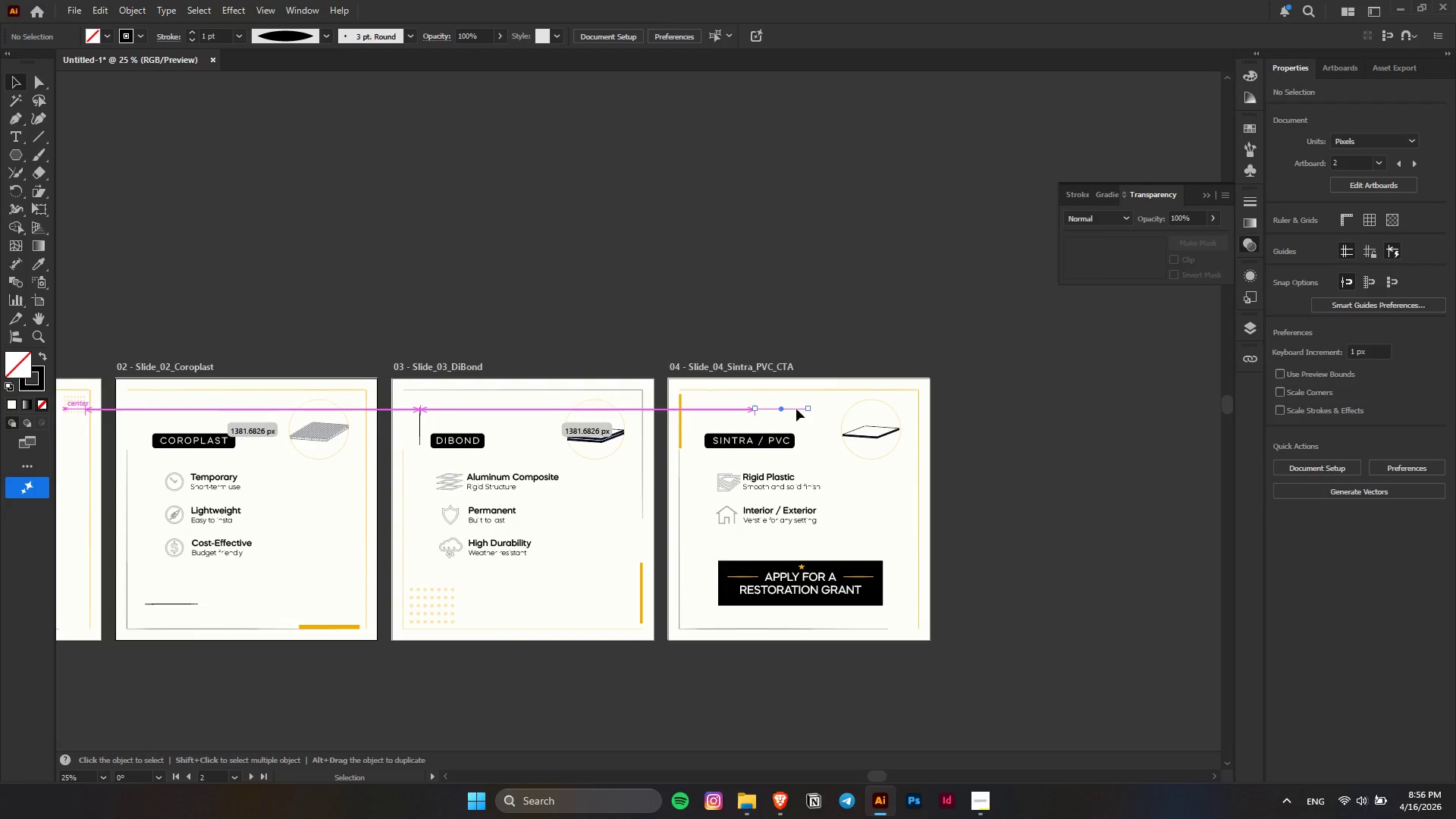 
key(Alt+AltLeft)
 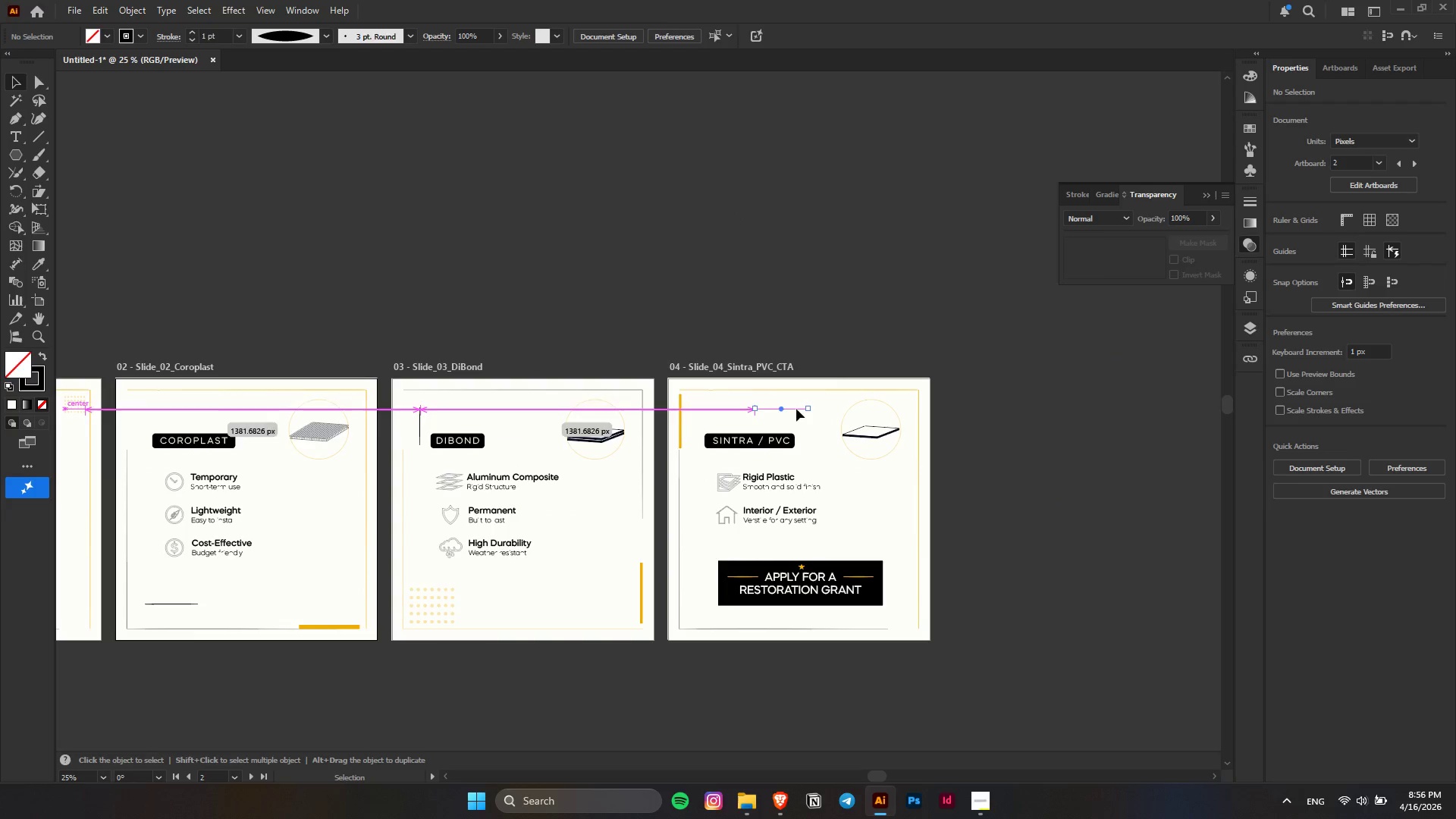 
key(Alt+AltLeft)
 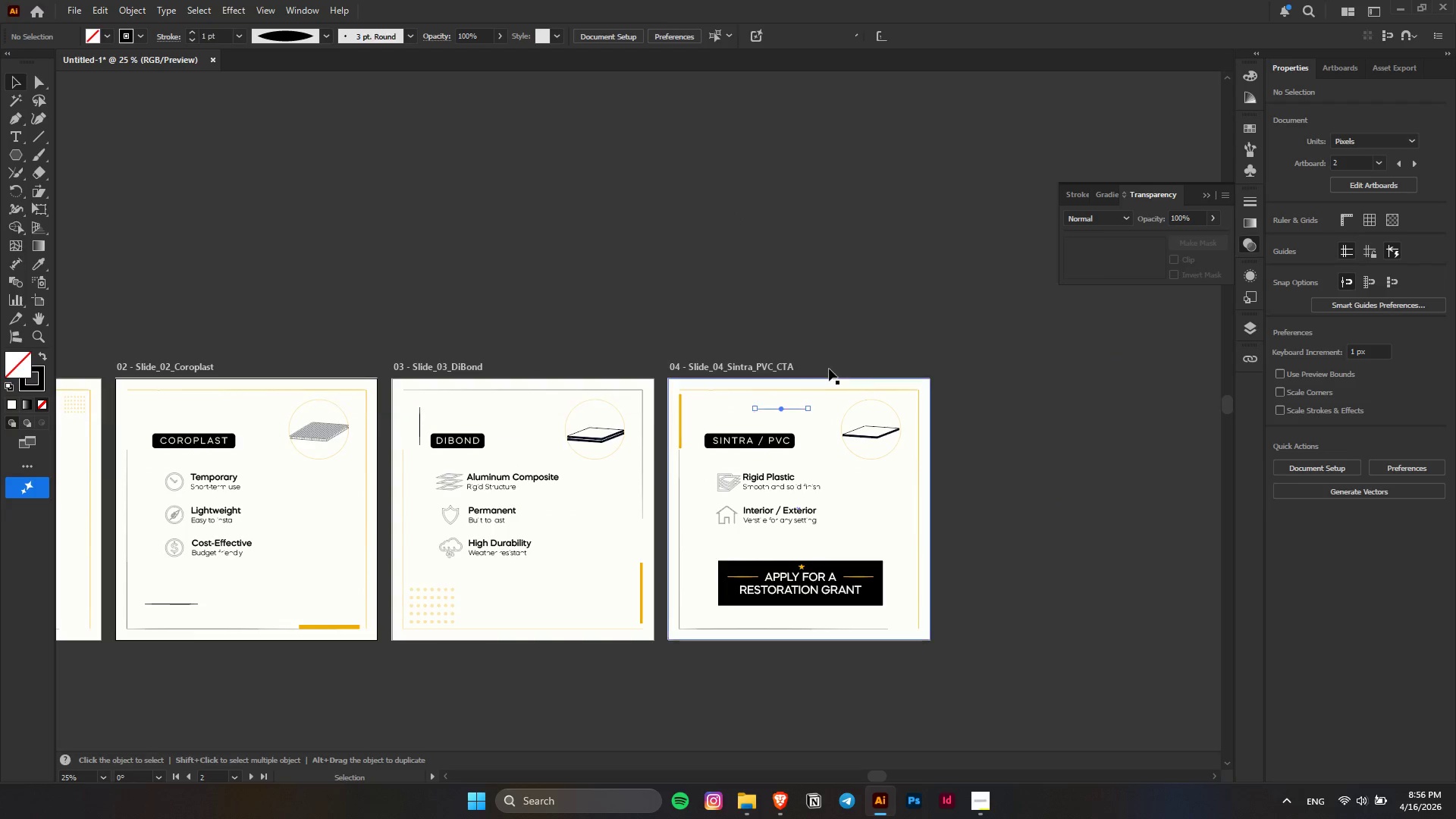 
key(Alt+AltLeft)
 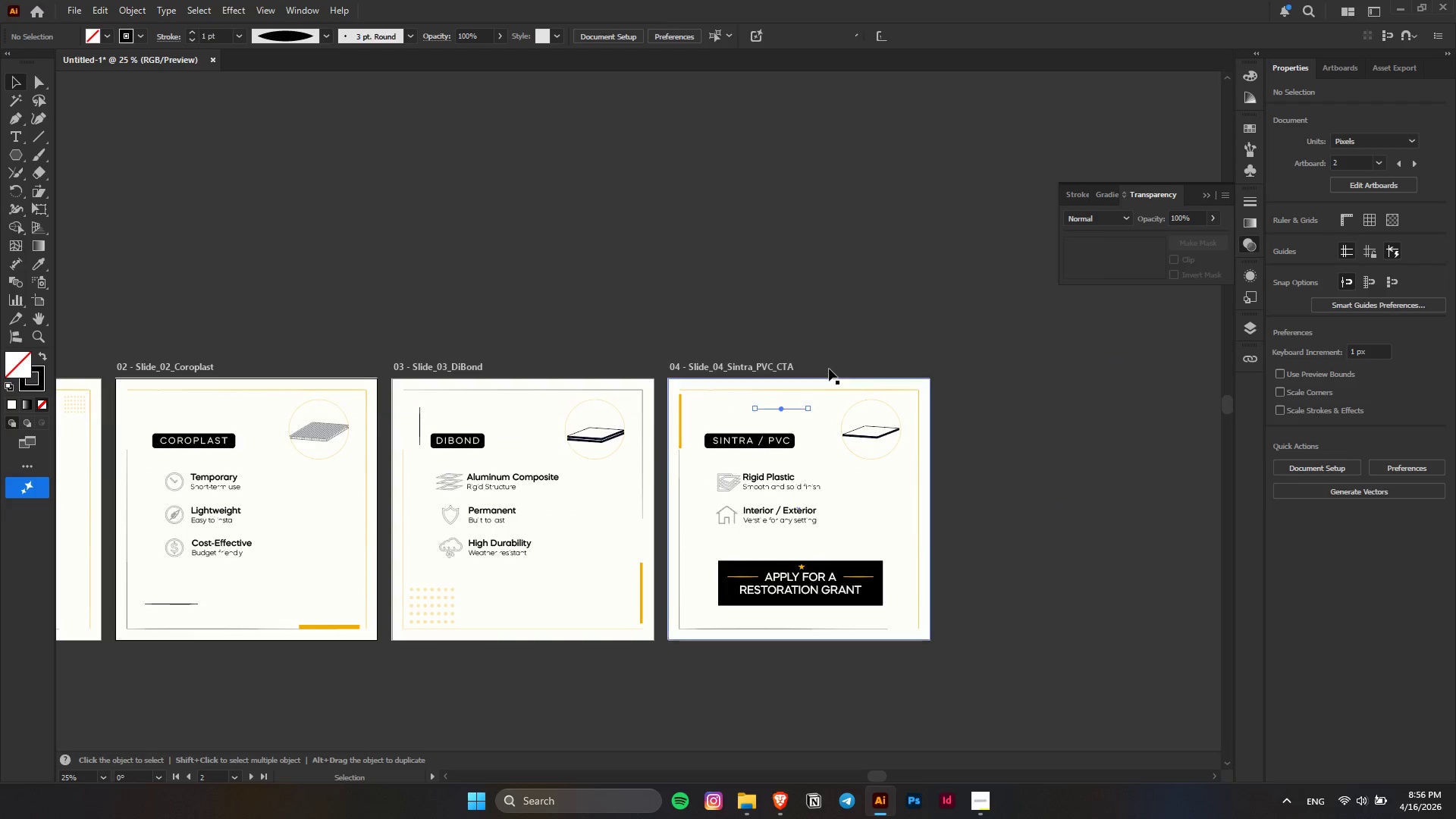 
key(Alt+AltLeft)
 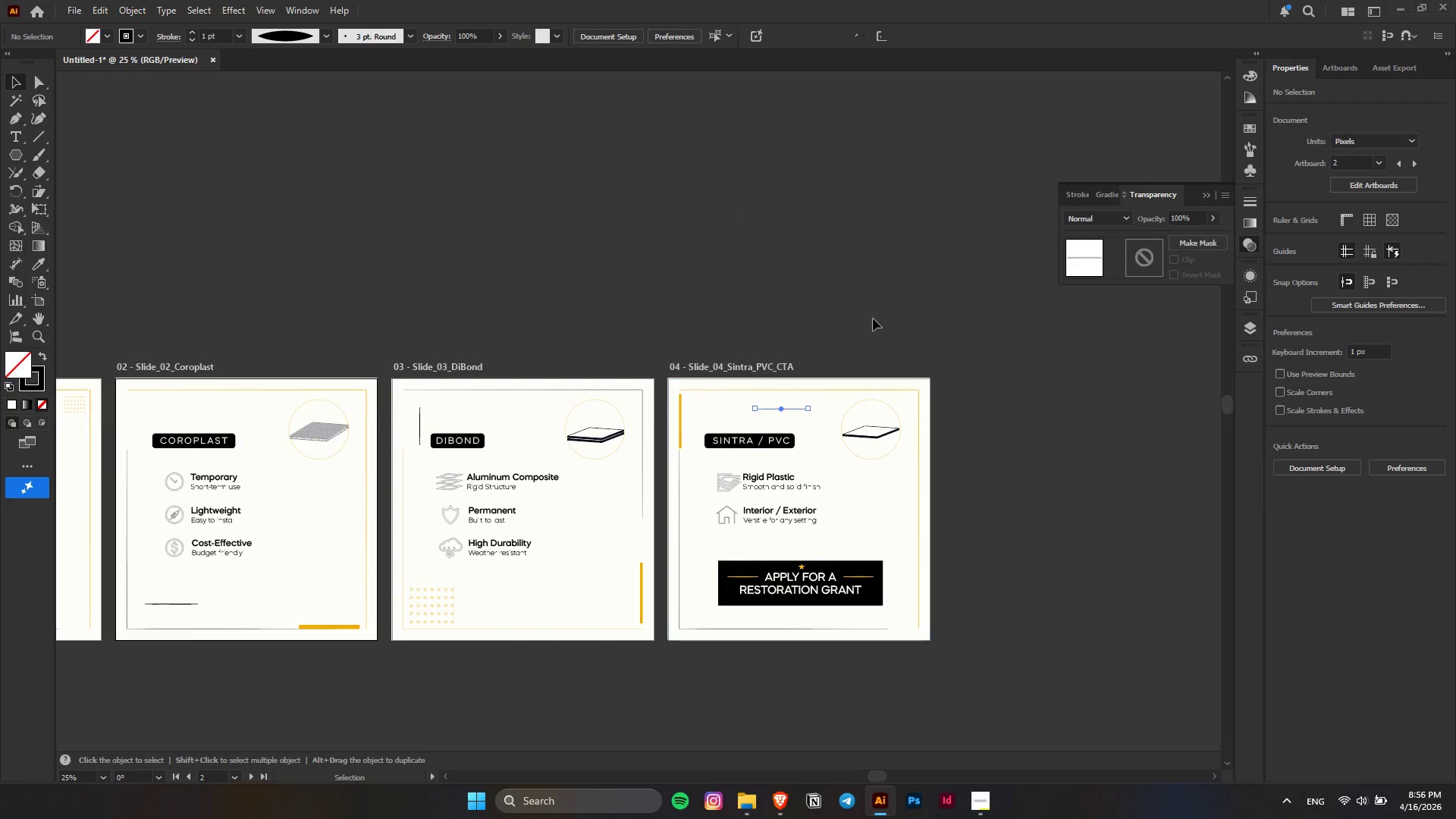 
key(Alt+AltLeft)
 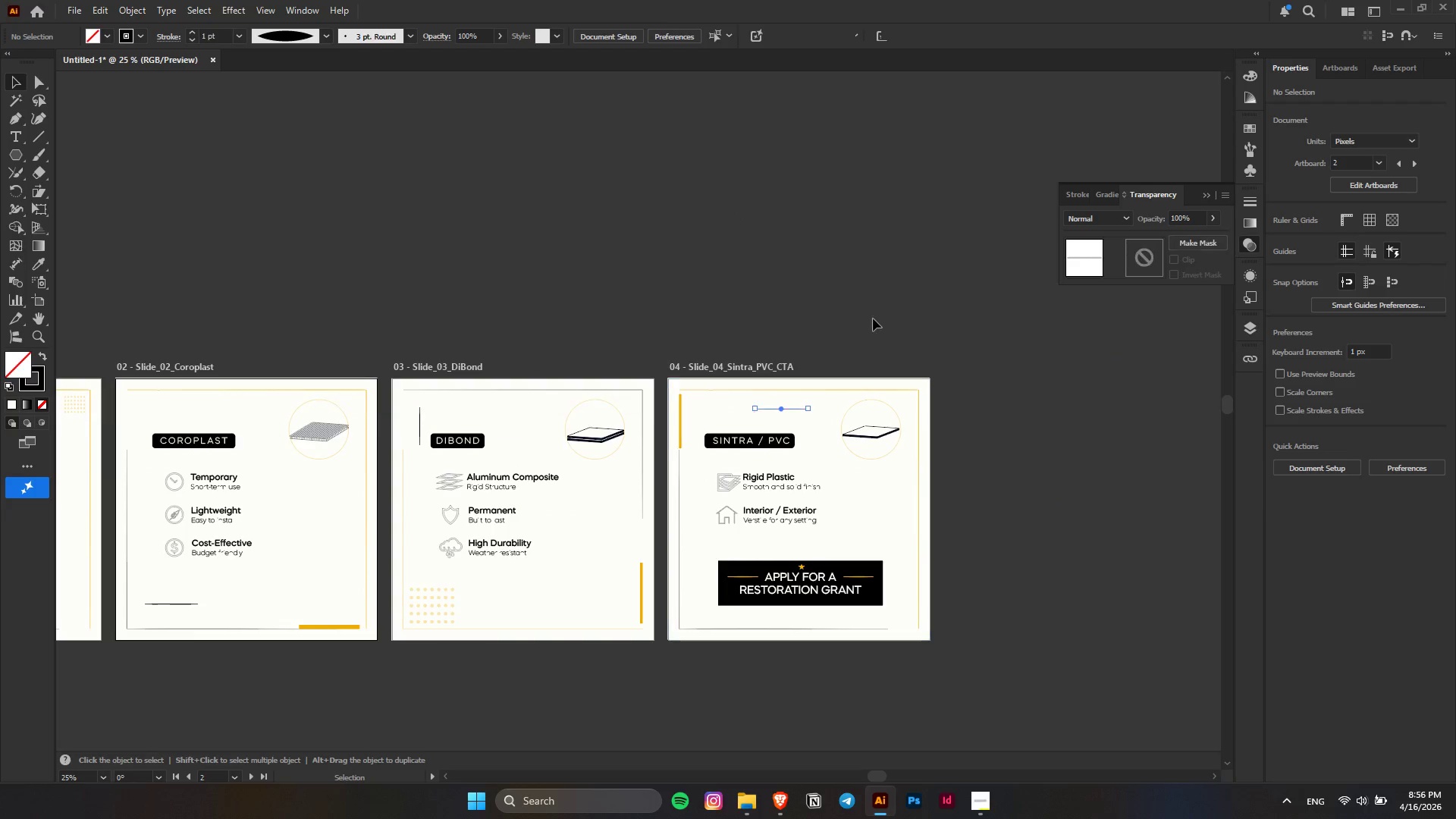 
key(Alt+AltLeft)
 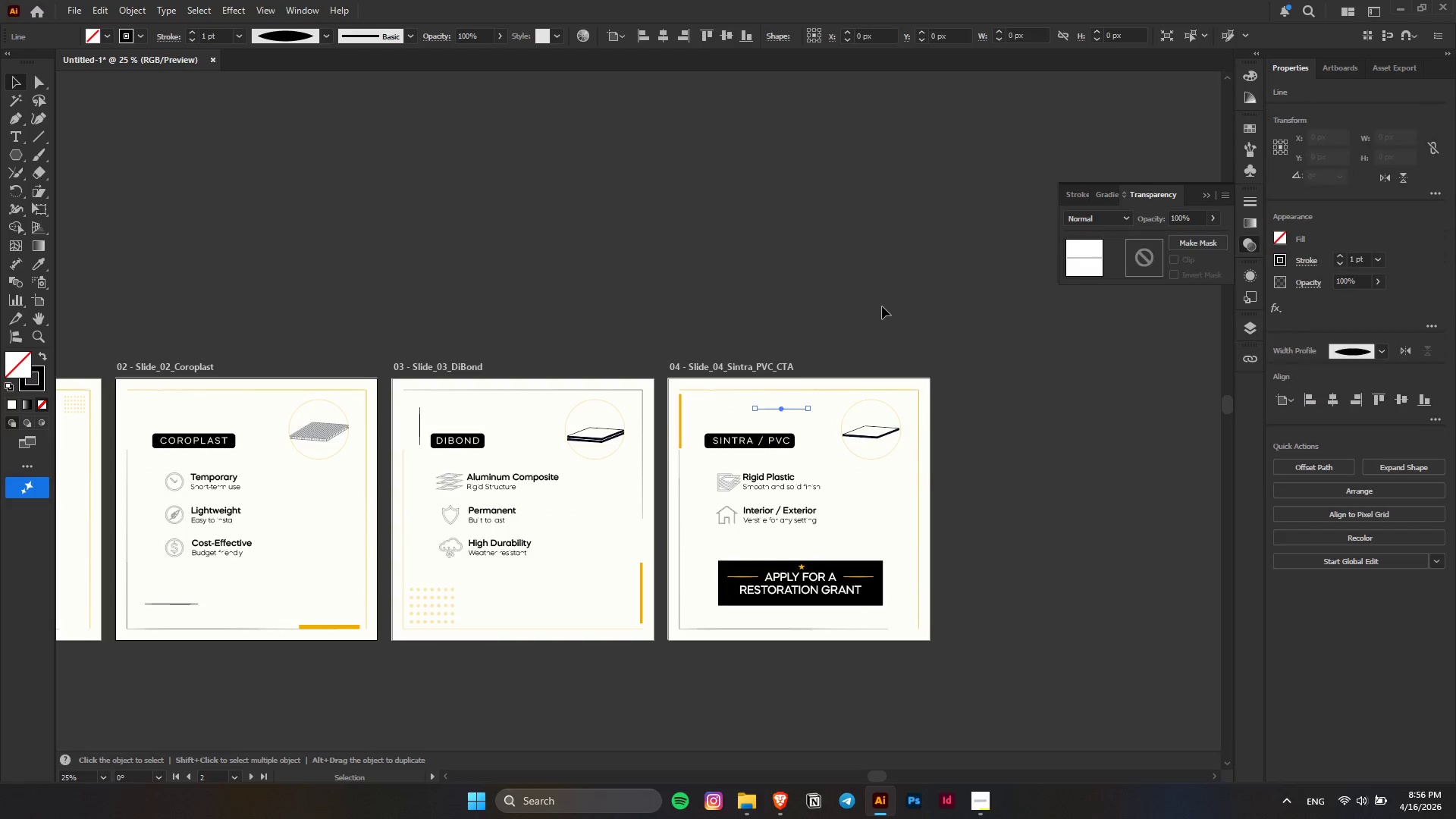 
left_click([882, 306])
 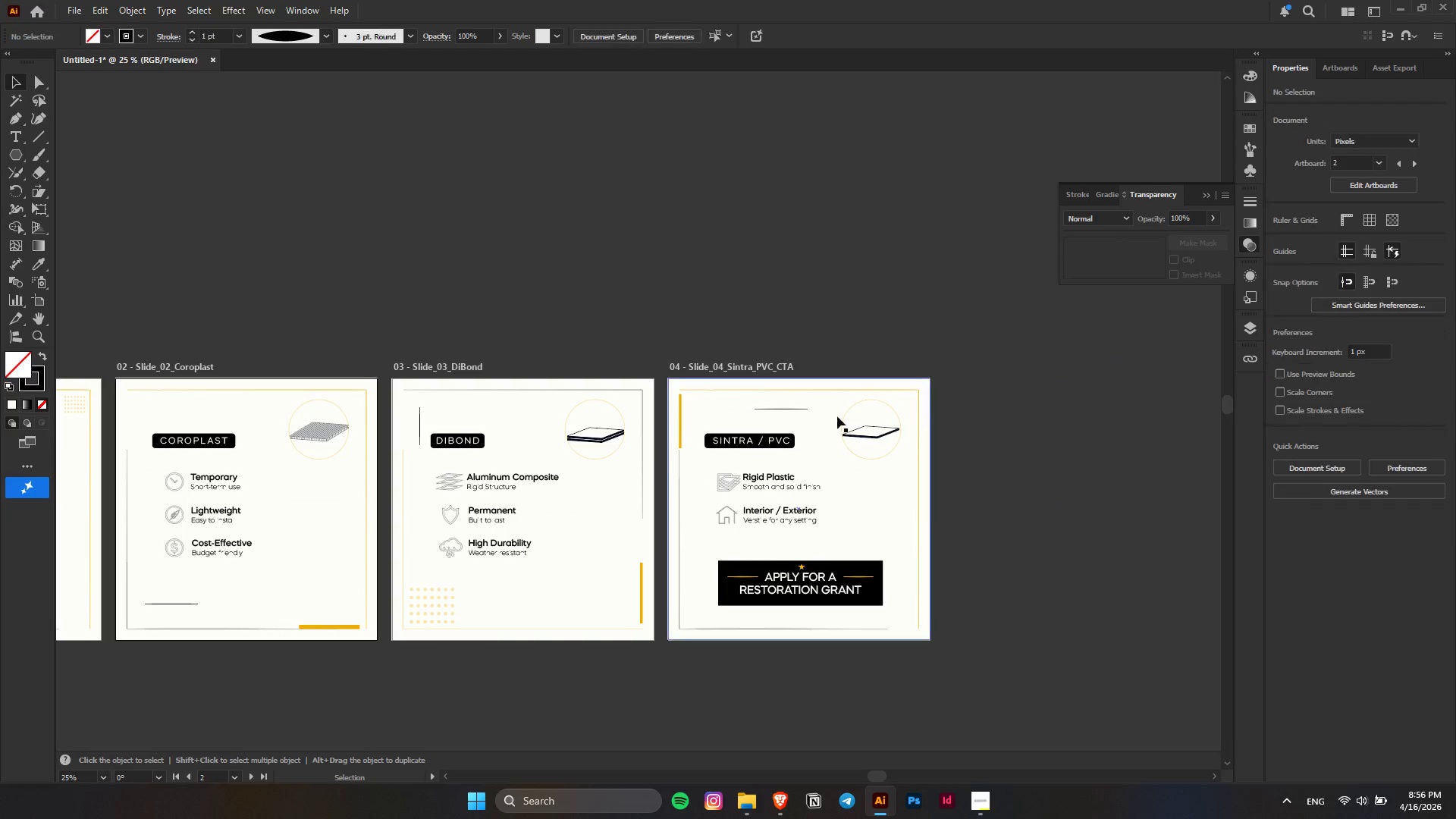 
hold_key(key=AltLeft, duration=0.31)
scroll: coordinate [720, 412], scroll_direction: up, amount: 4.0
 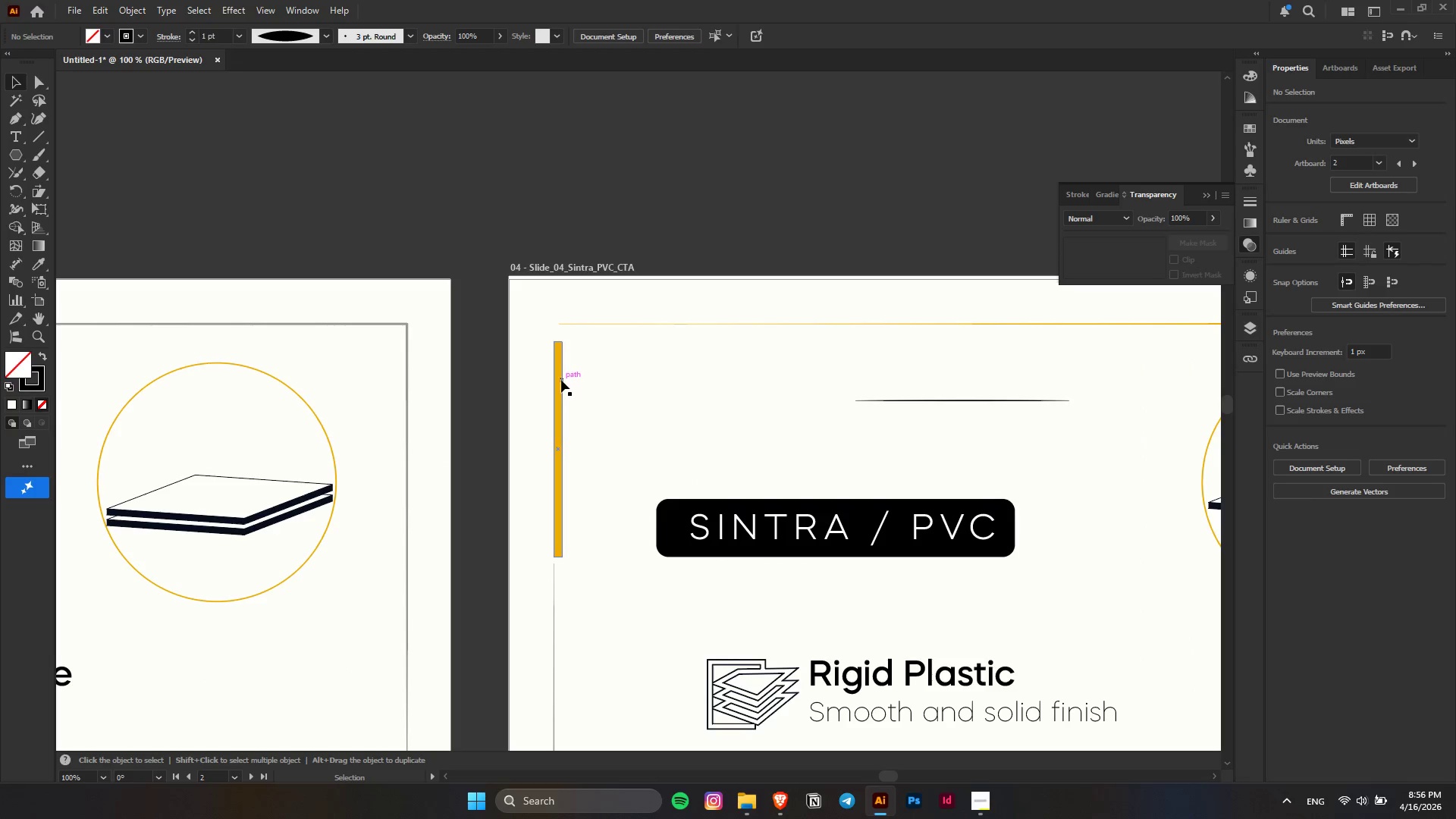 
left_click_drag(start_coordinate=[560, 379], to_coordinate=[559, 539])
 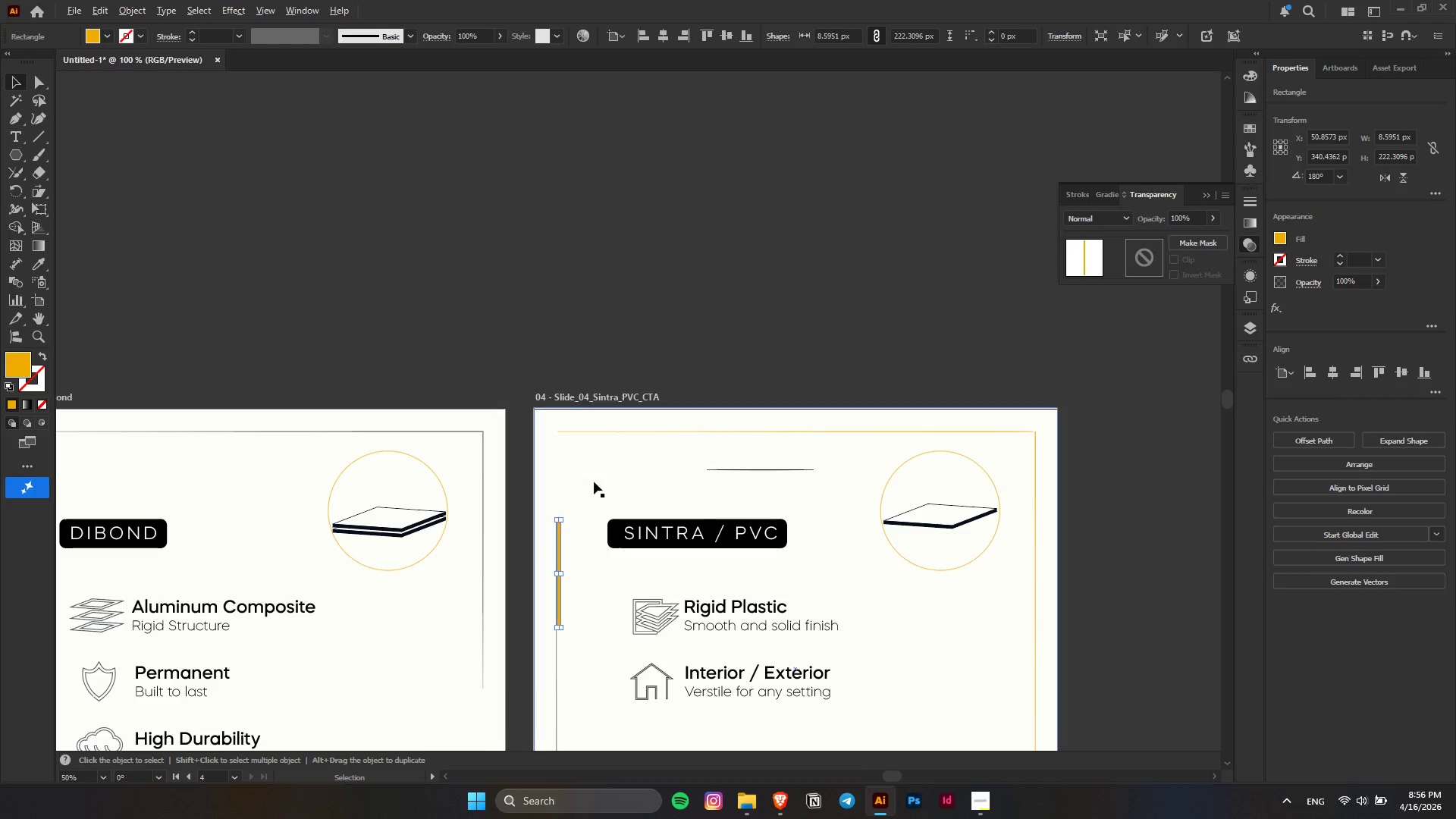 
hold_key(key=ShiftLeft, duration=0.91)
 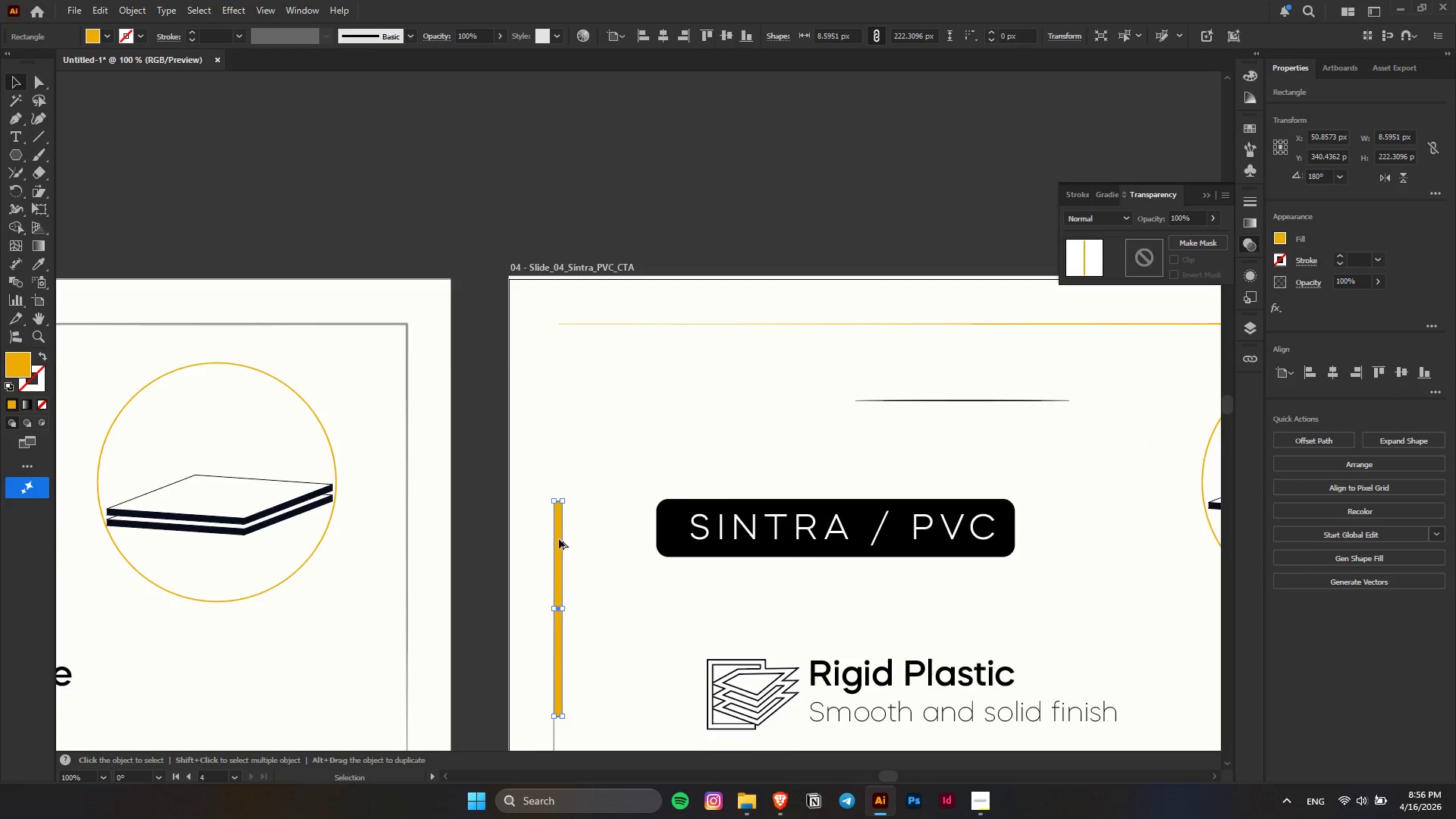 
key(Alt+AltLeft)
 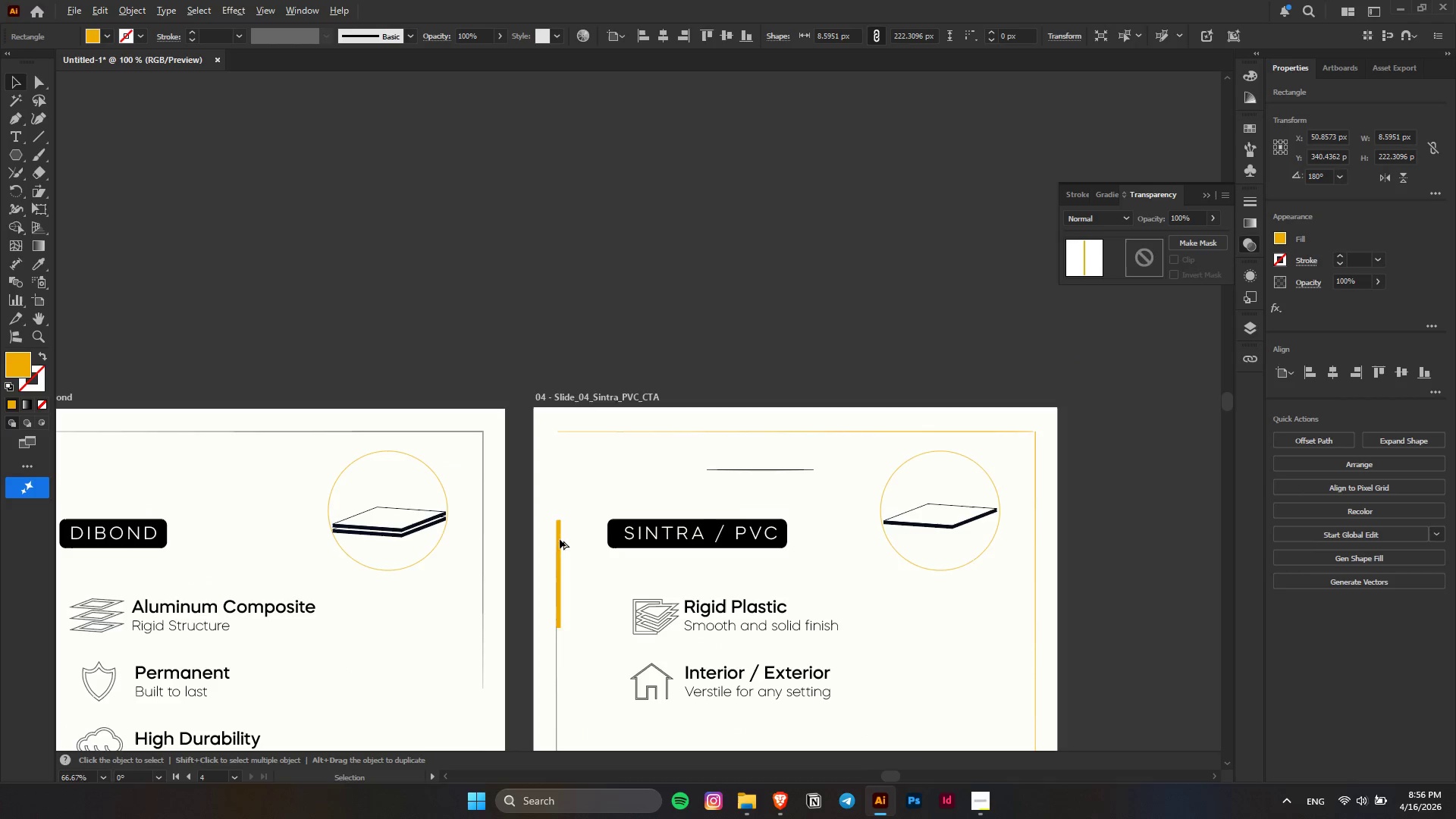 
left_click([706, 294])
 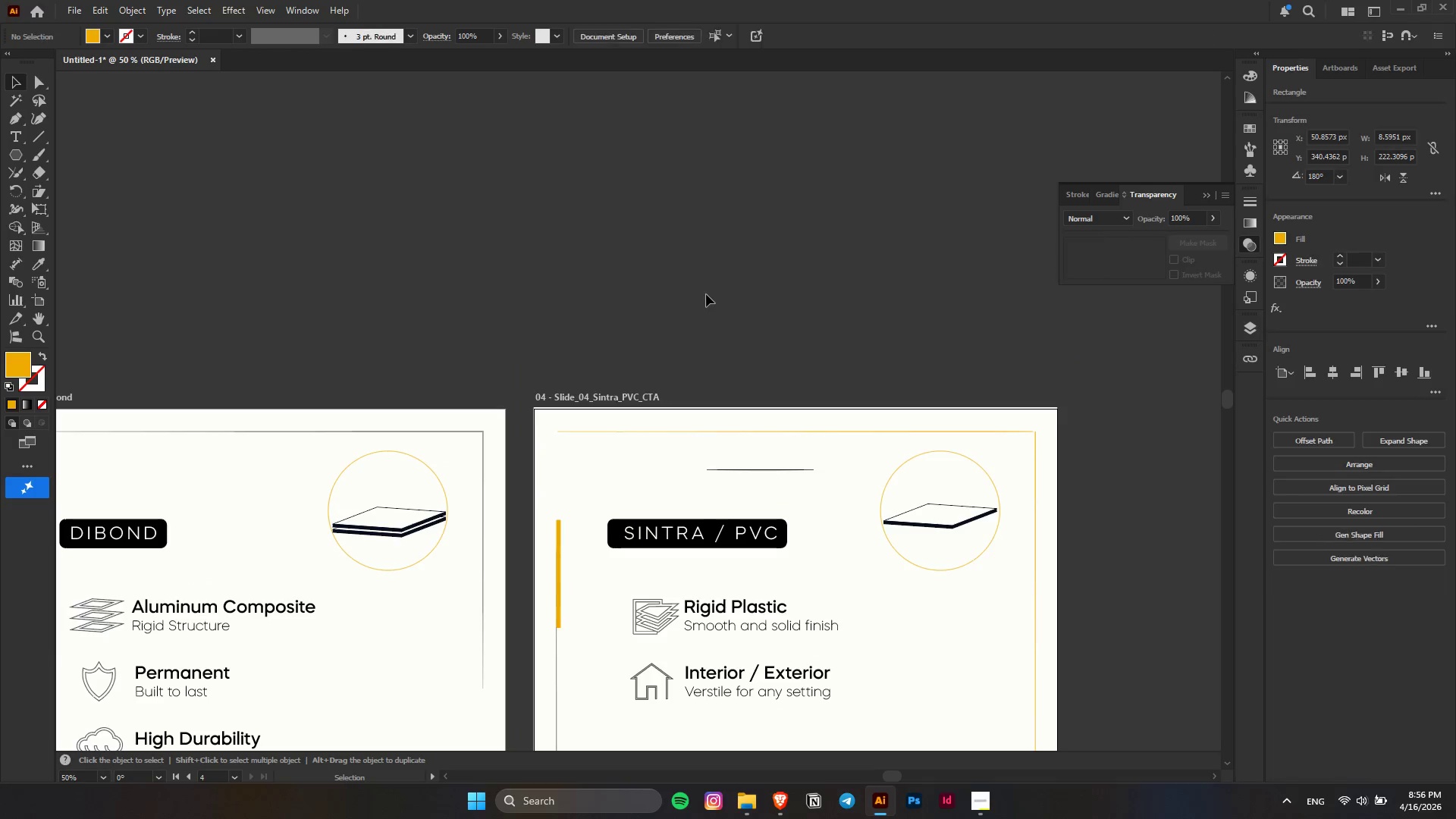 
scroll: coordinate [559, 539], scroll_direction: down, amount: 3.0
 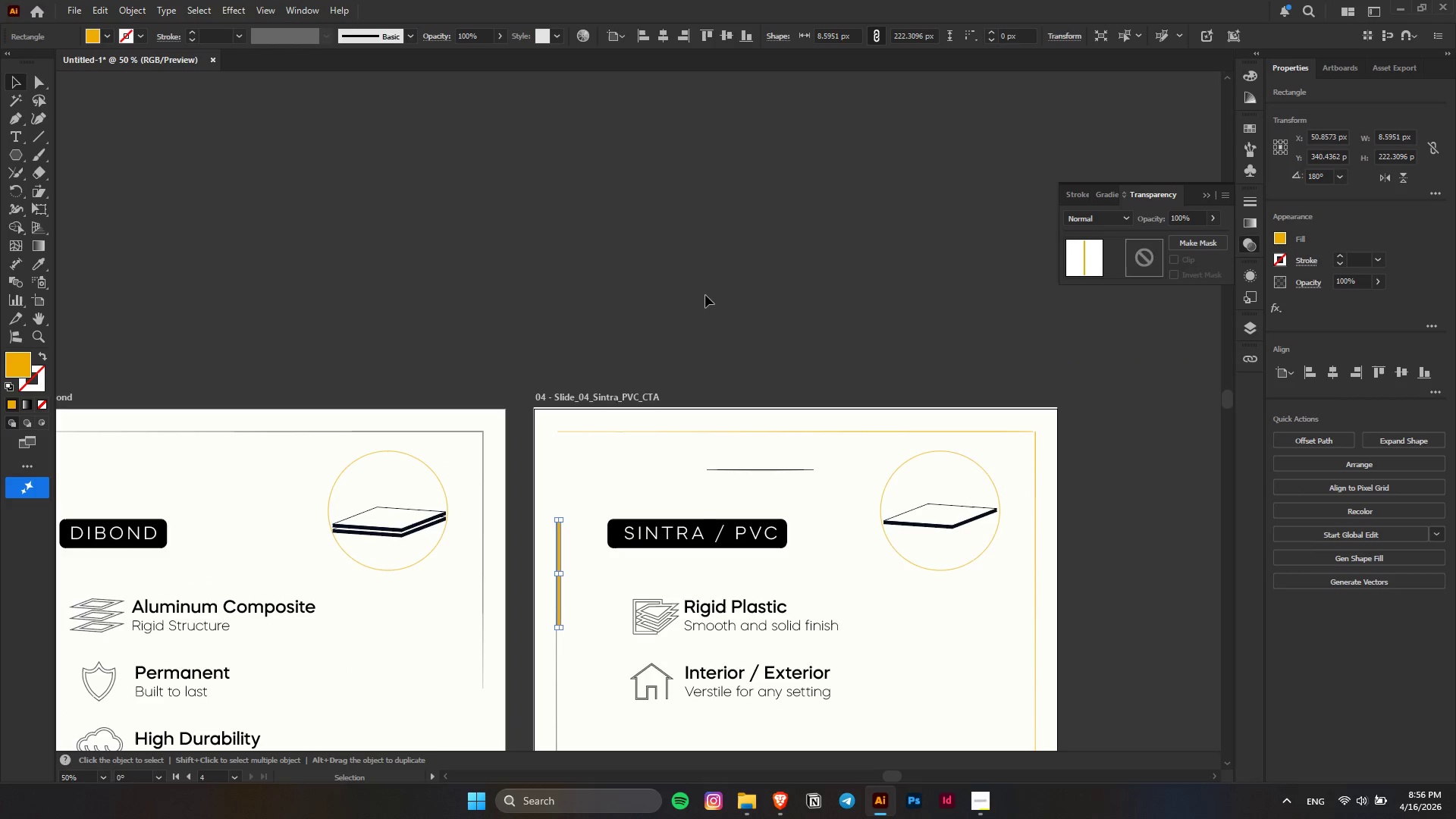 
key(Alt+AltLeft)
 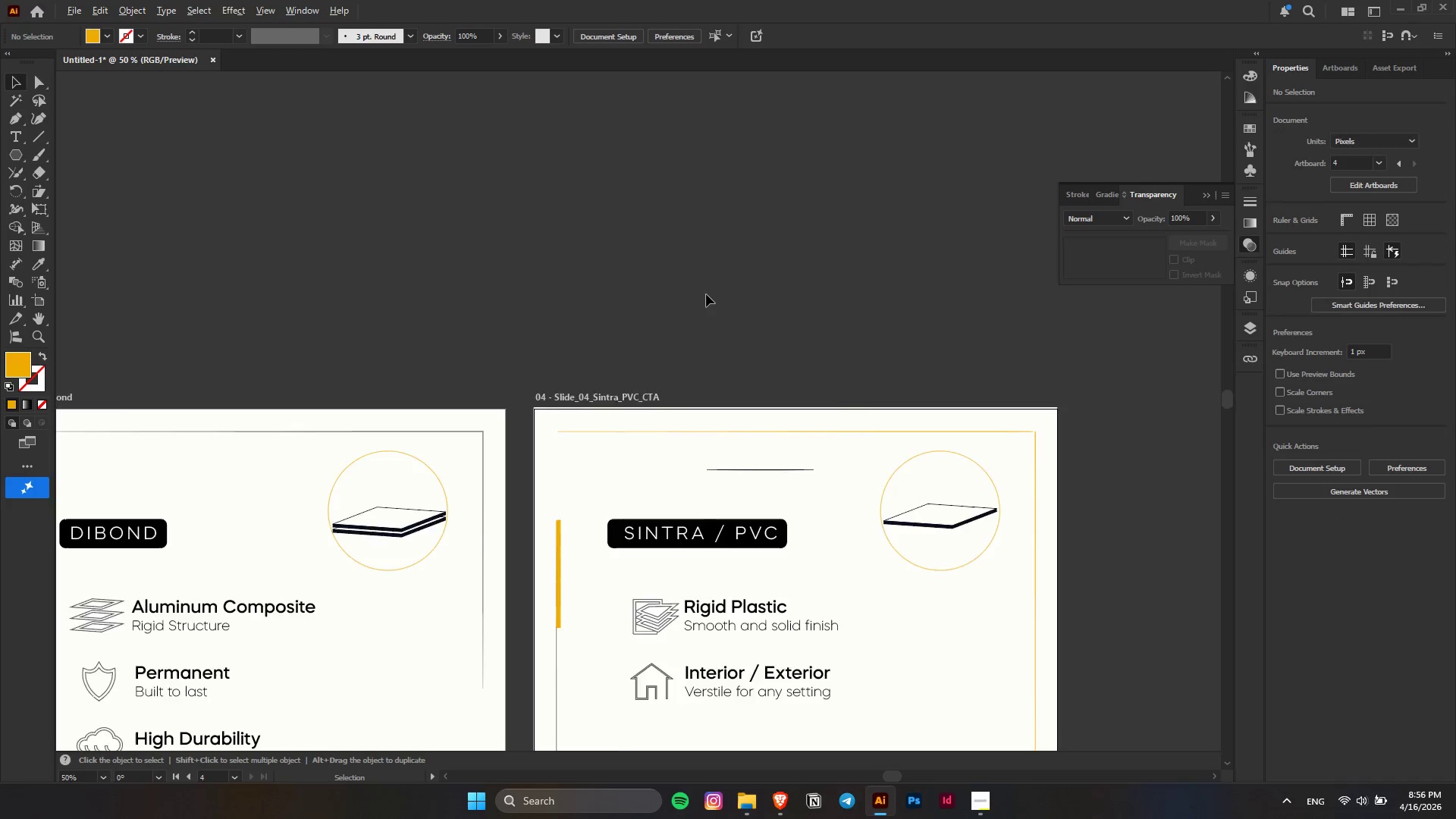 
scroll: coordinate [706, 294], scroll_direction: down, amount: 6.0
 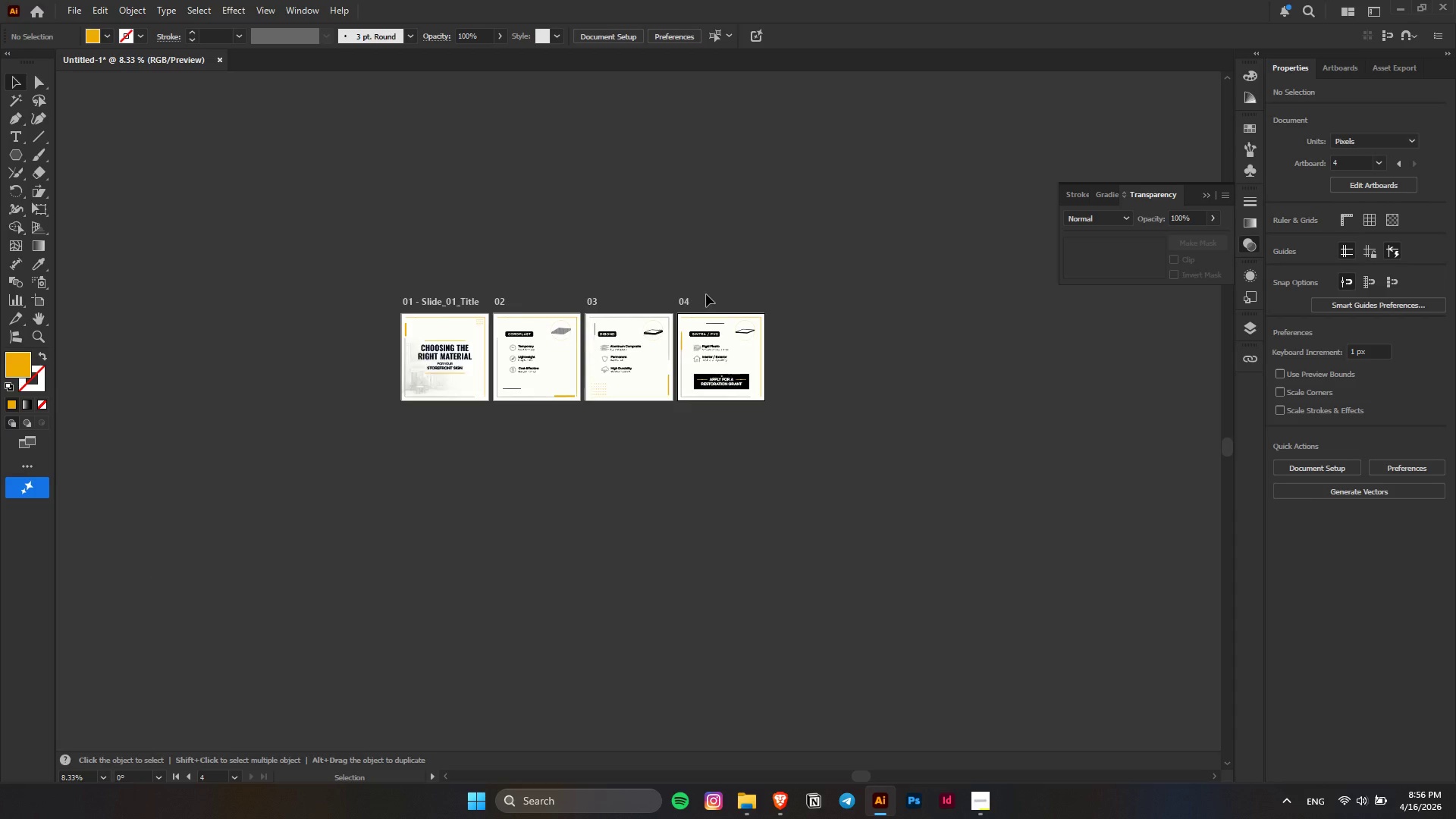 
key(Alt+AltLeft)
 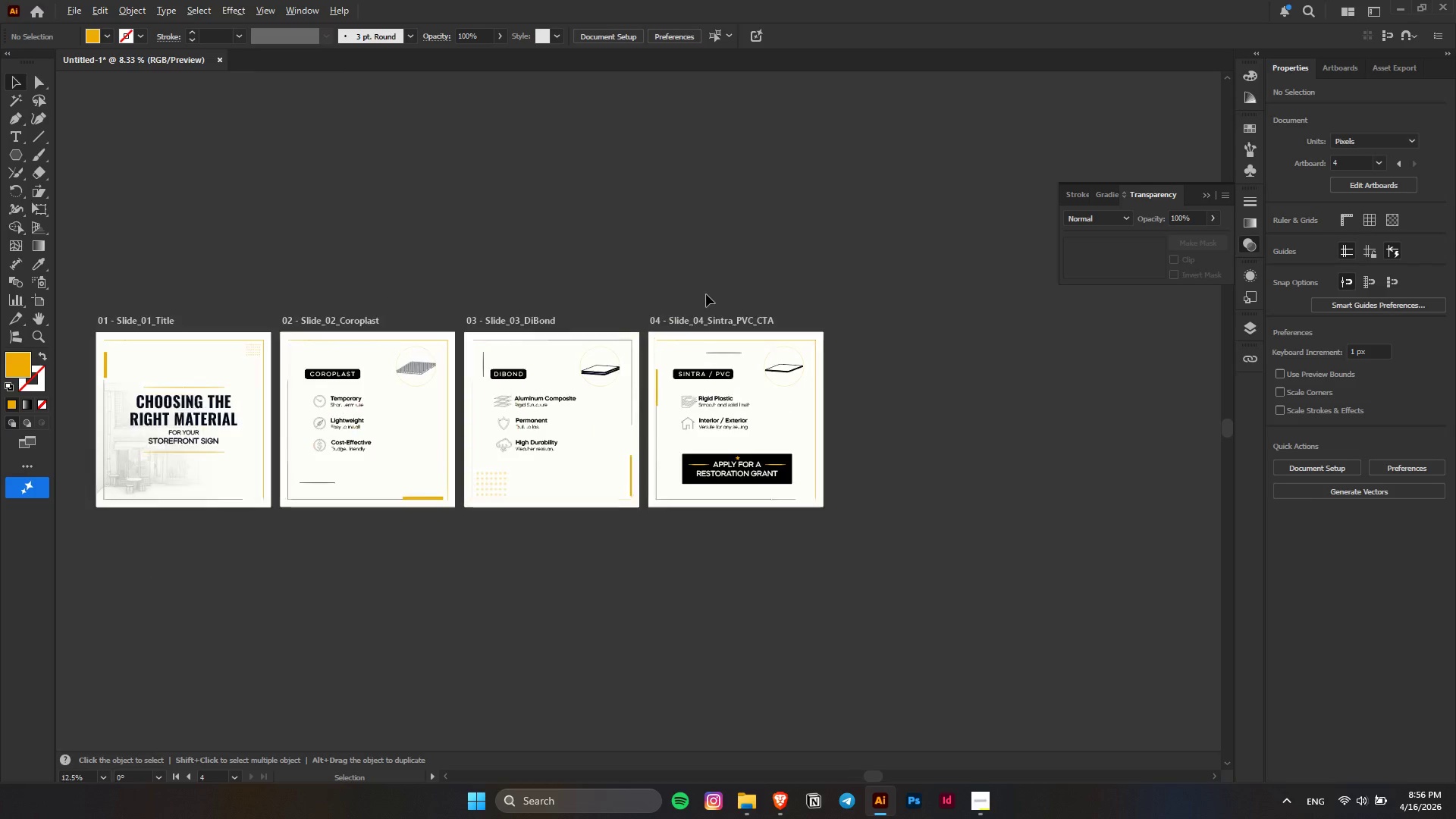 
scroll: coordinate [706, 294], scroll_direction: up, amount: 2.0
 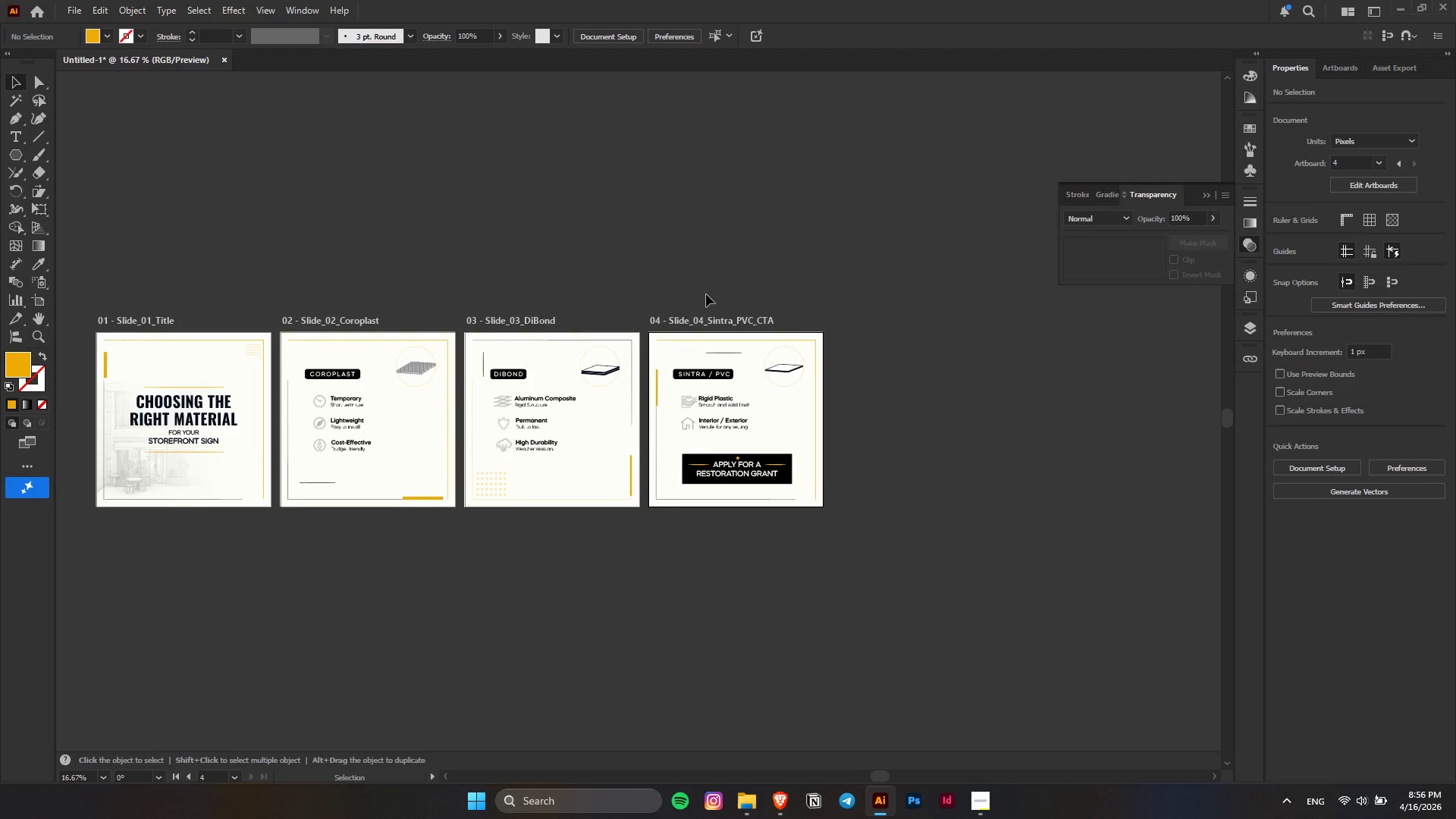 
left_click([727, 352])
 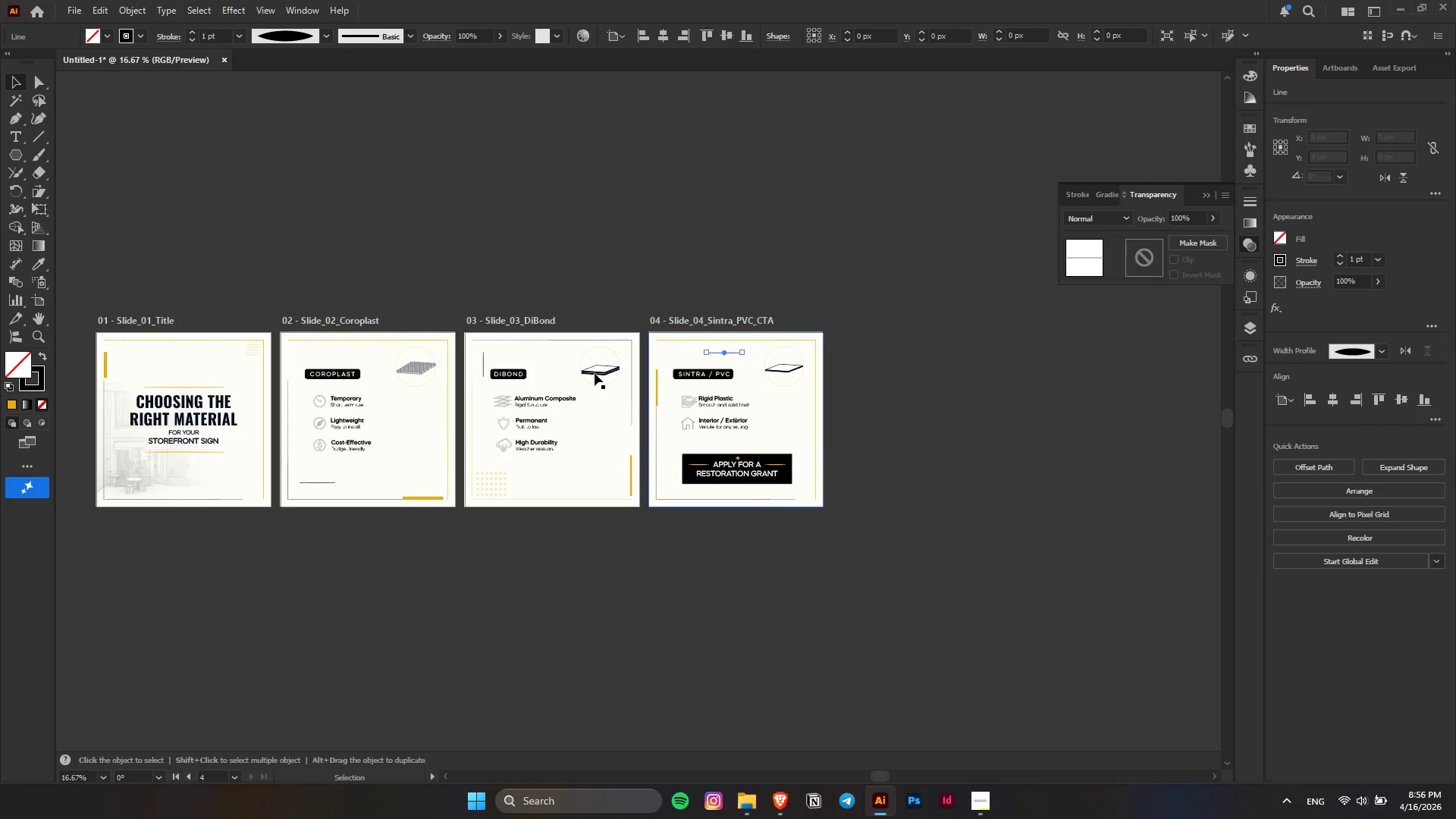 
hold_key(key=ShiftLeft, duration=1.5)
left_click([483, 362])
 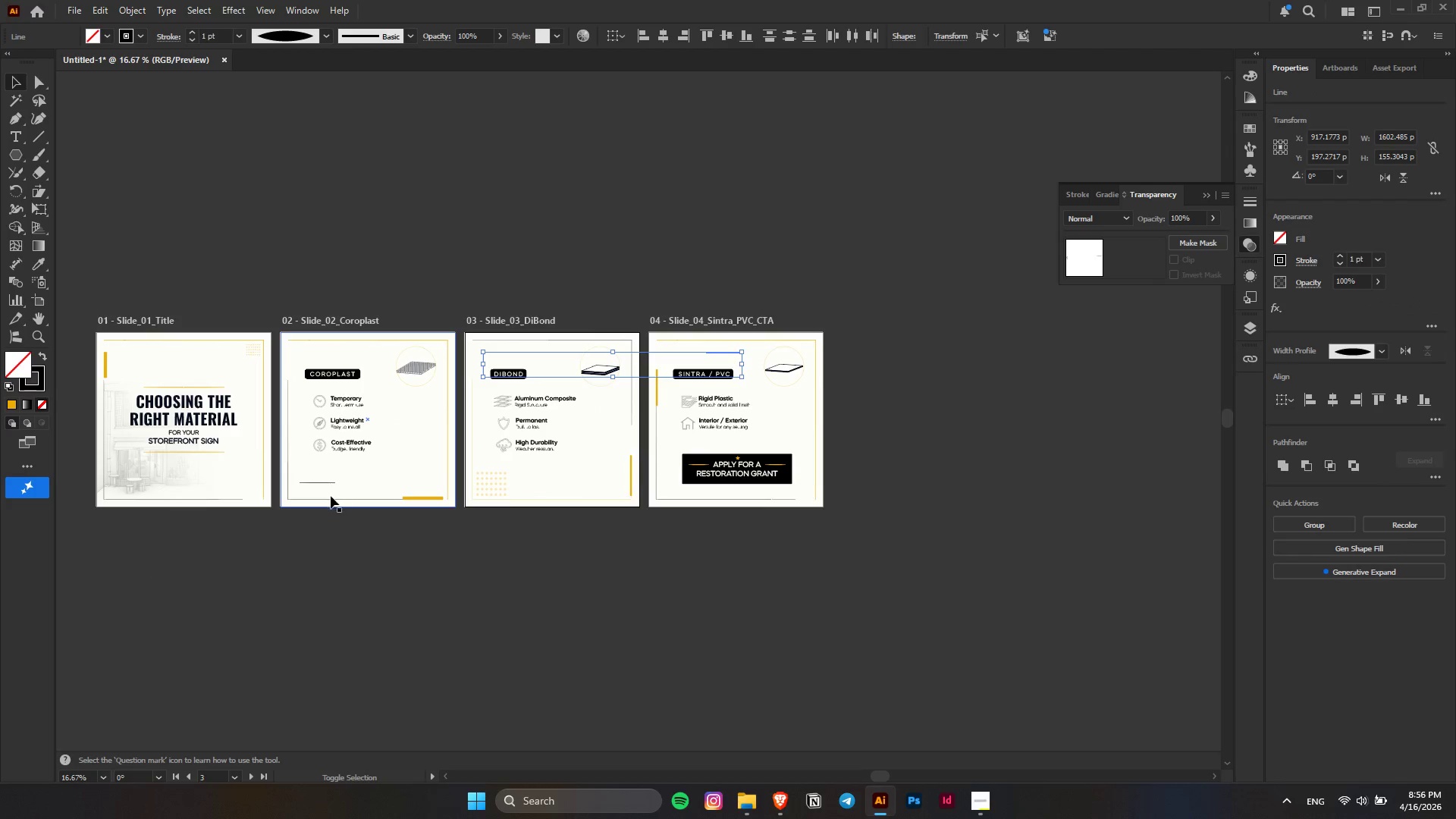 
hold_key(key=ShiftLeft, duration=0.81)
left_click([323, 484])
 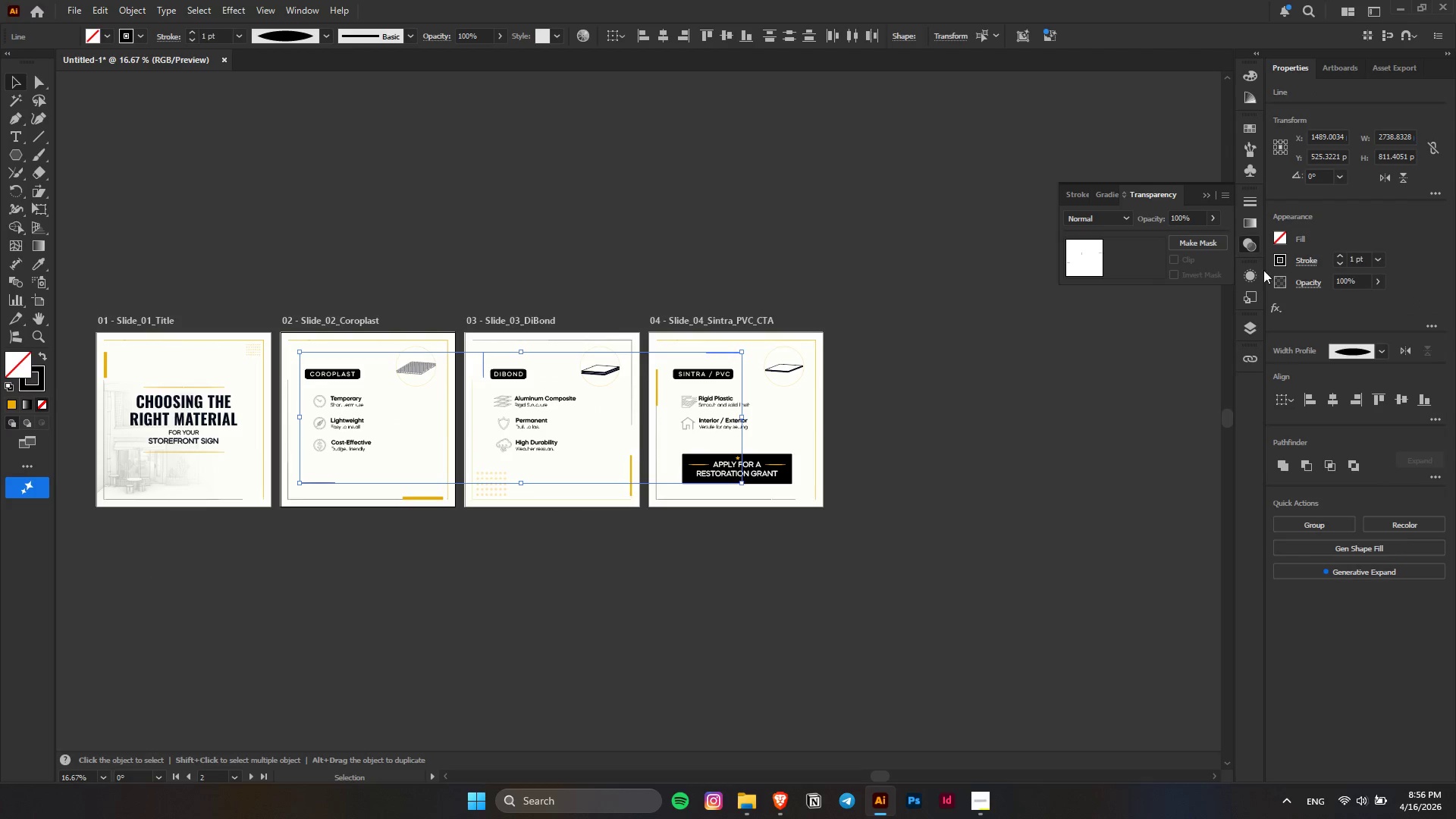 
left_click([1283, 263])
 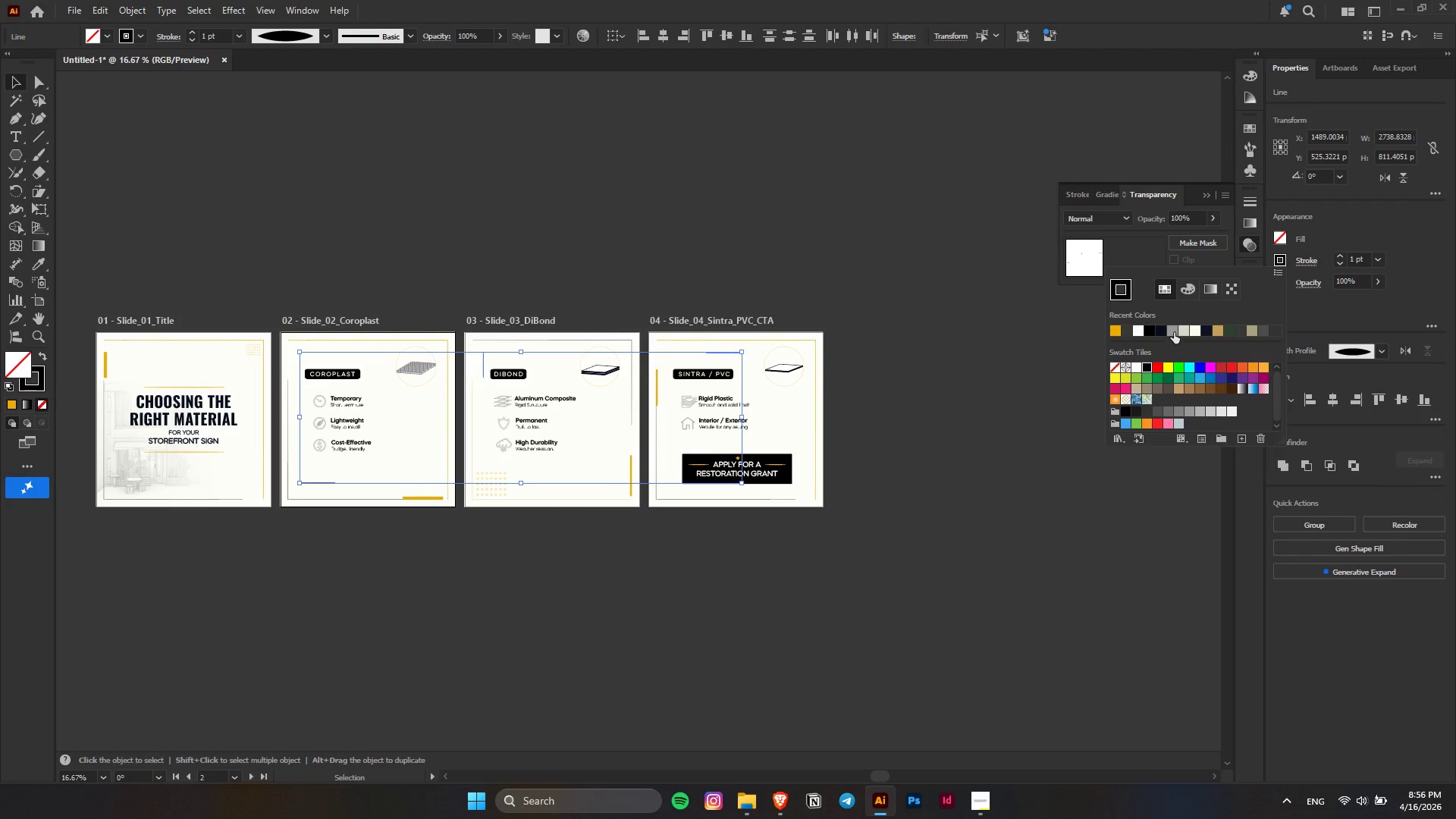 
double_click([835, 173])
 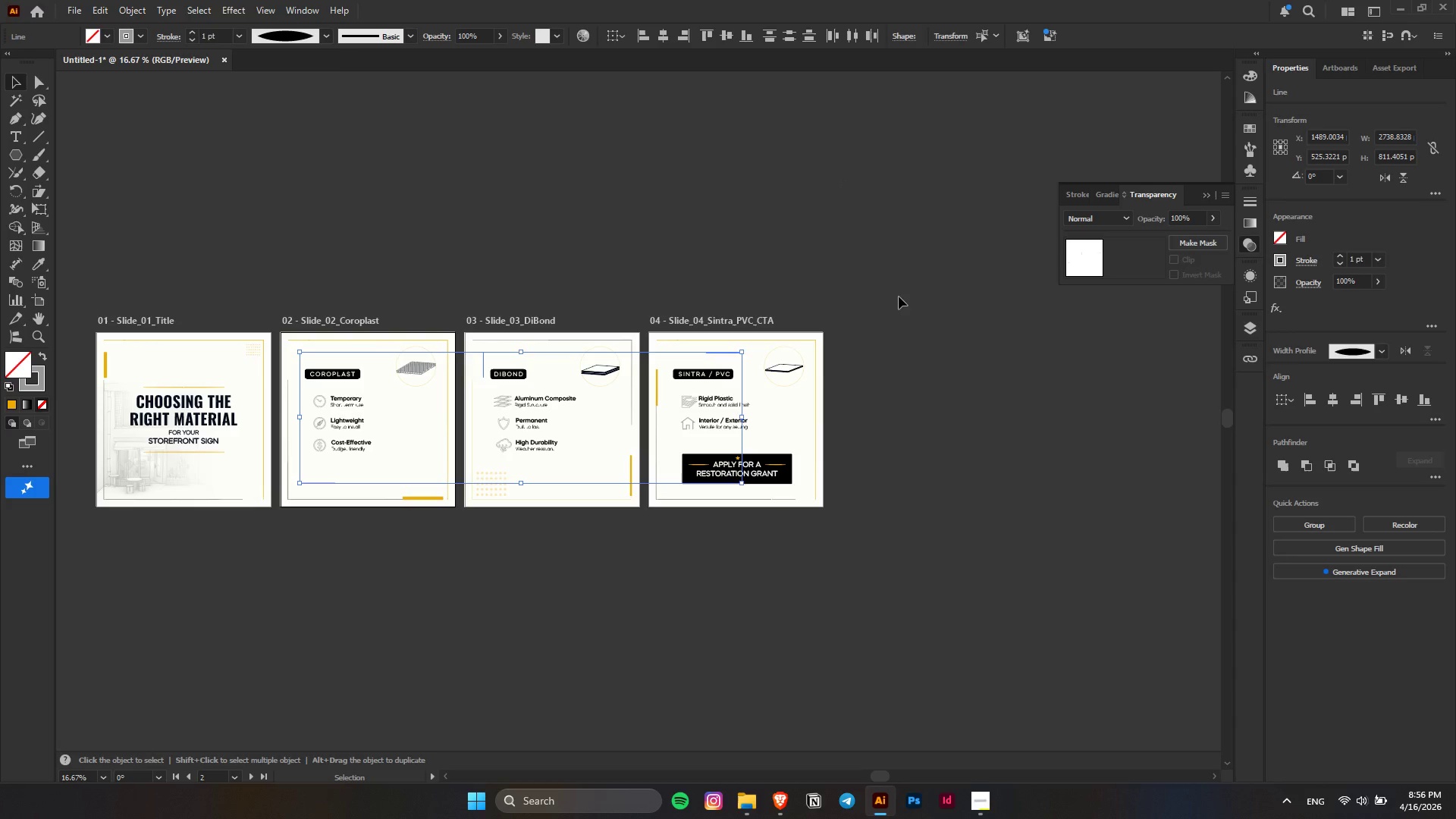 
triple_click([899, 297])
 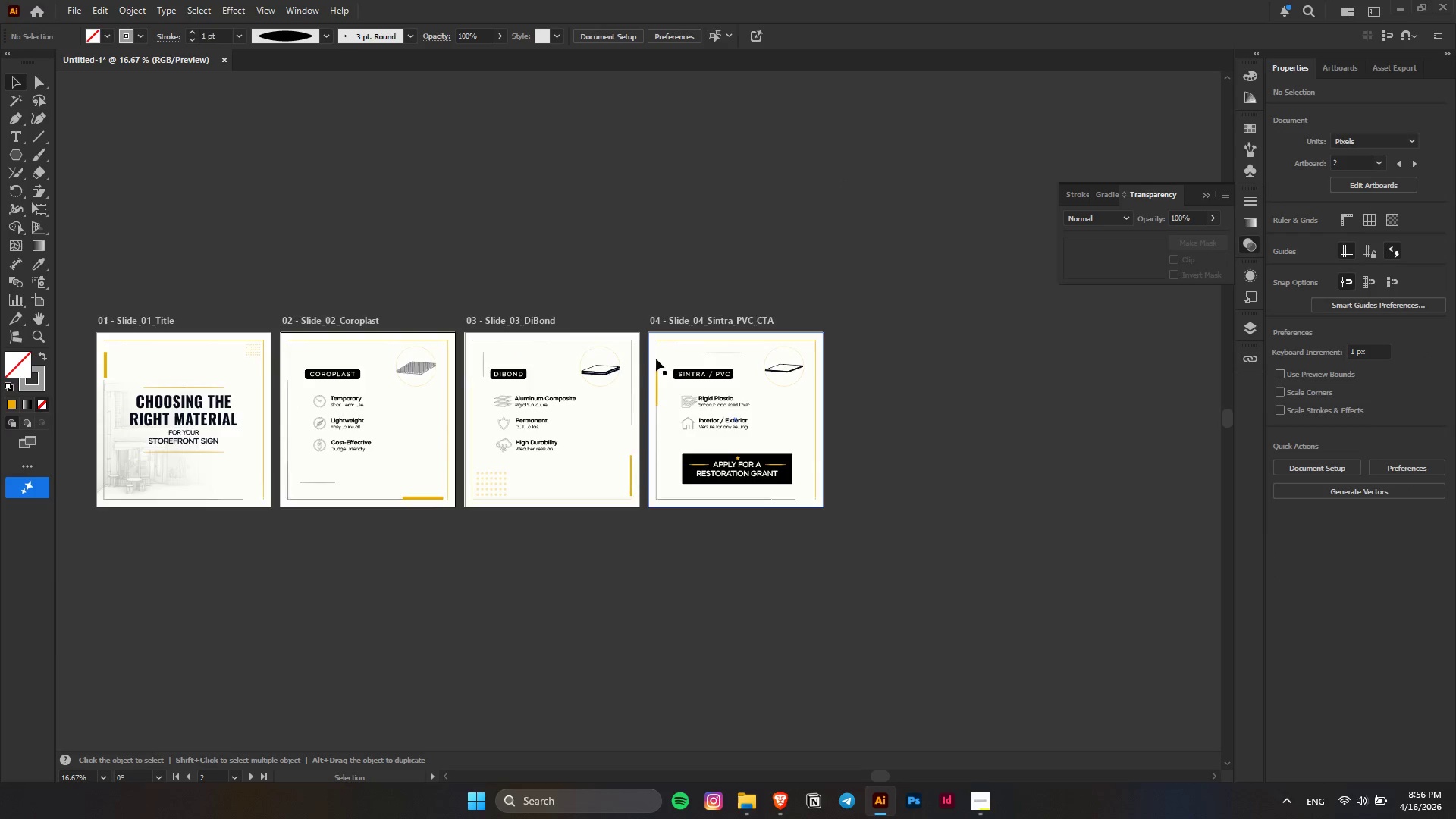 
key(Alt+AltLeft)
 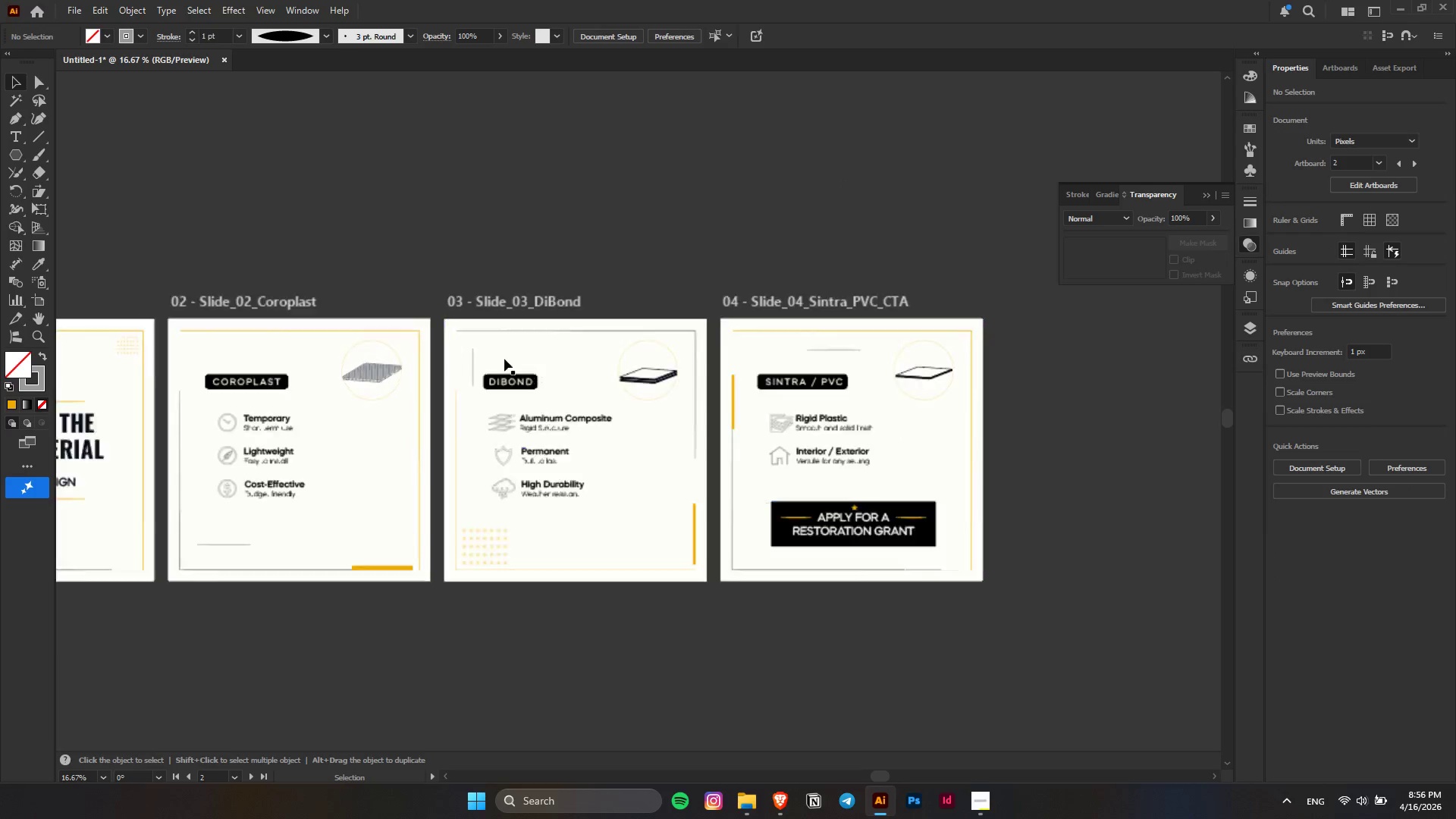 
key(Alt+AltLeft)
 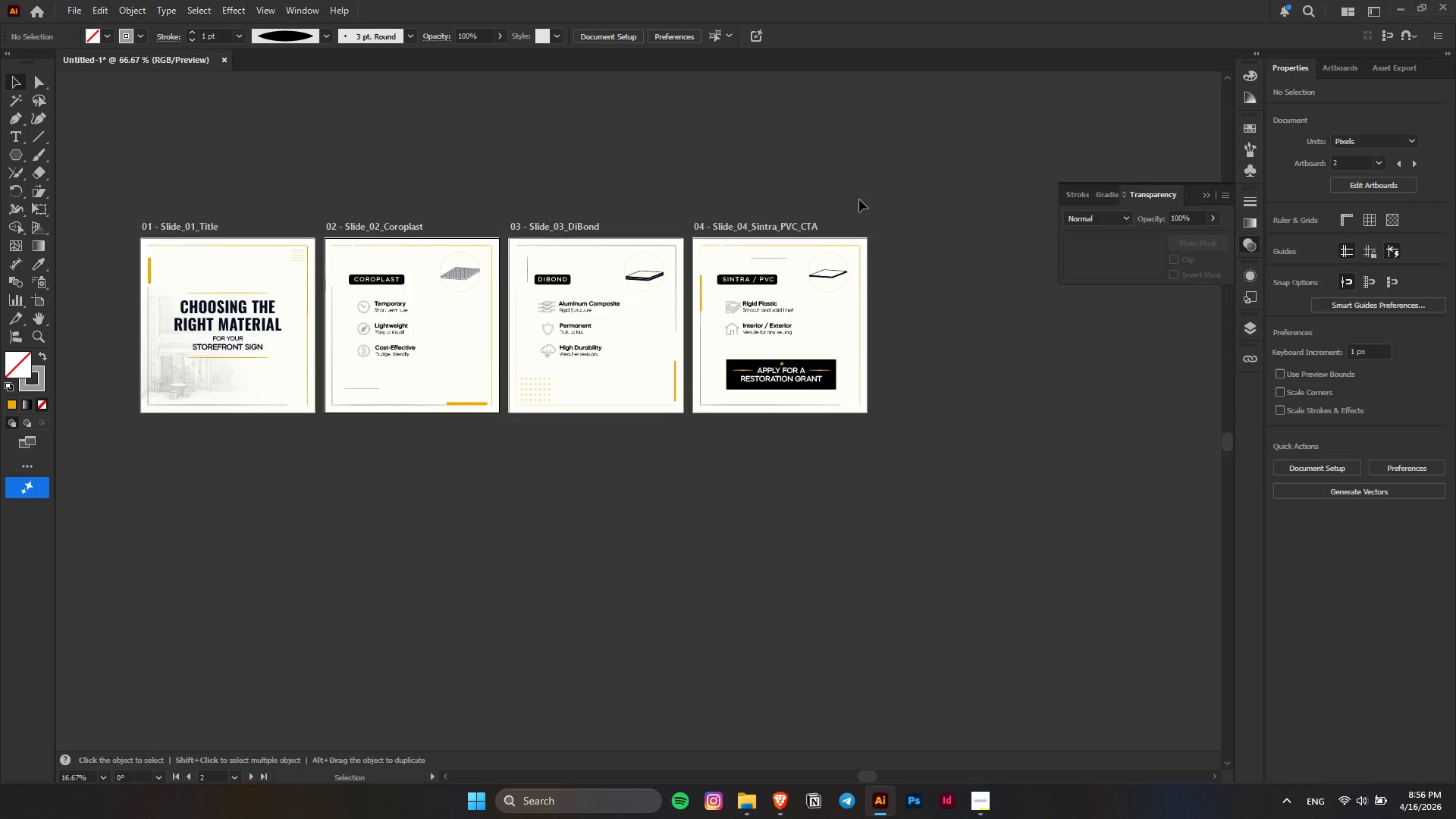 
left_click([968, 190])
 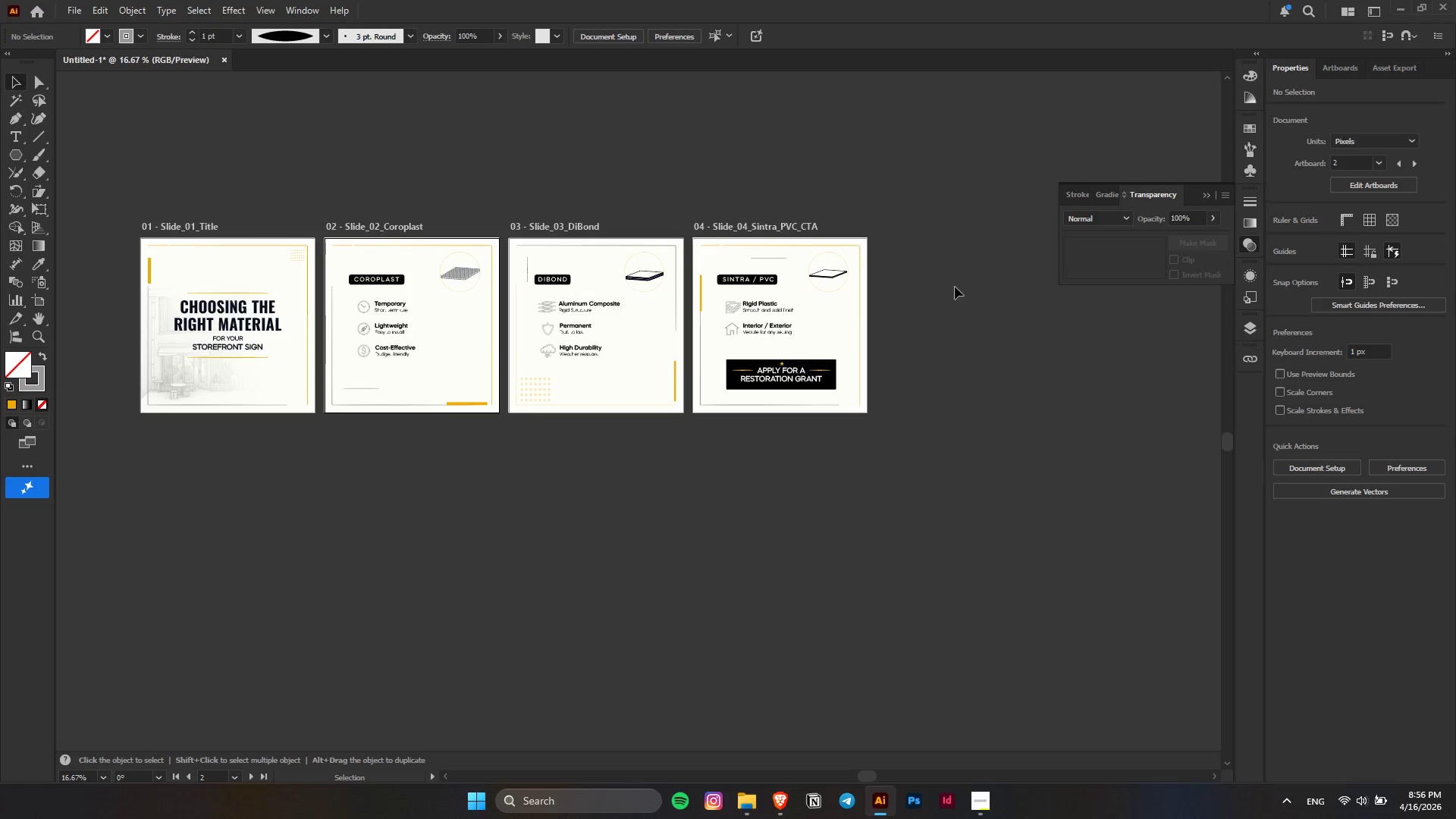 
scroll: coordinate [563, 306], scroll_direction: down, amount: 3.0
 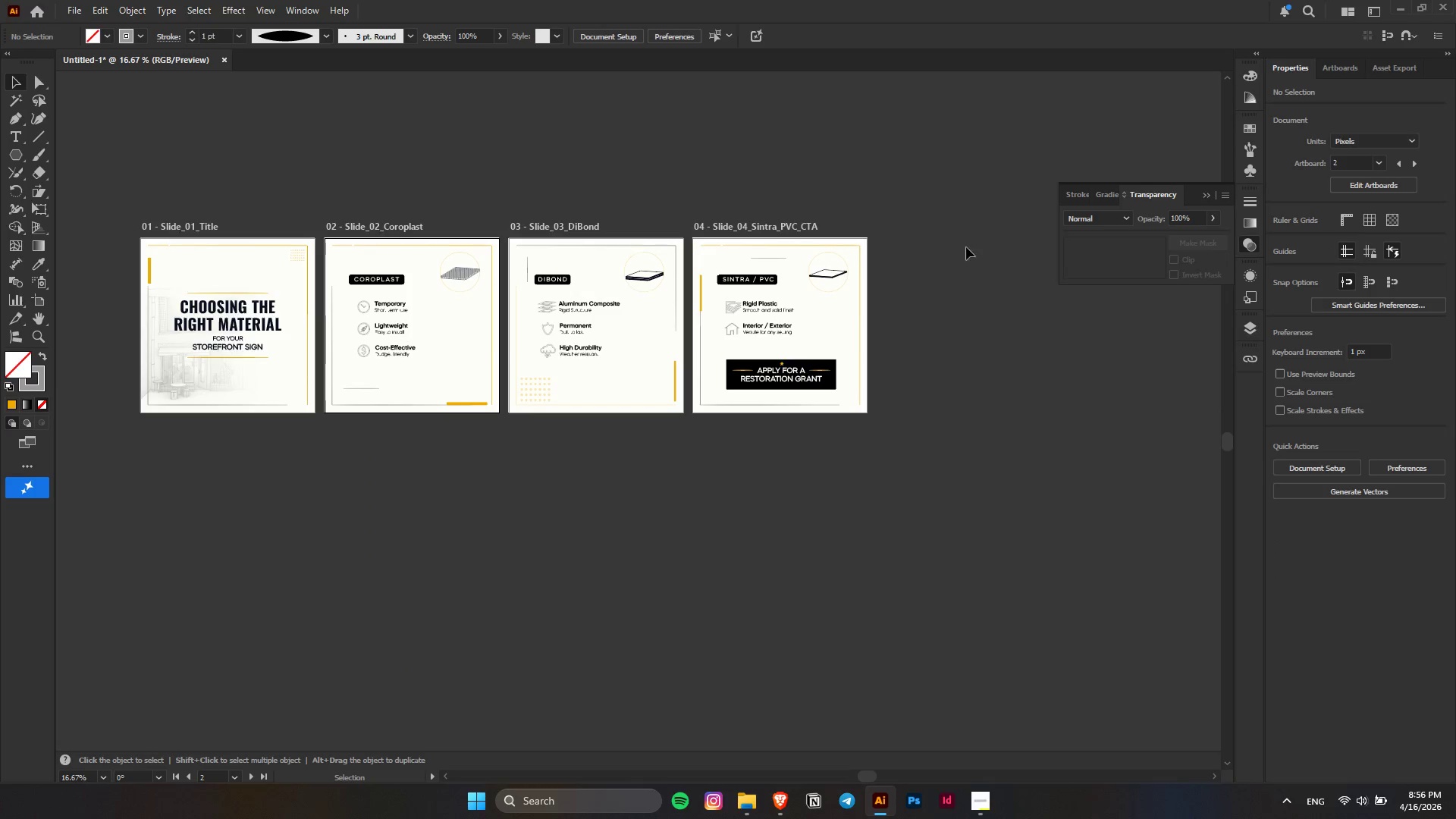 
scroll: coordinate [953, 289], scroll_direction: up, amount: 4.0
 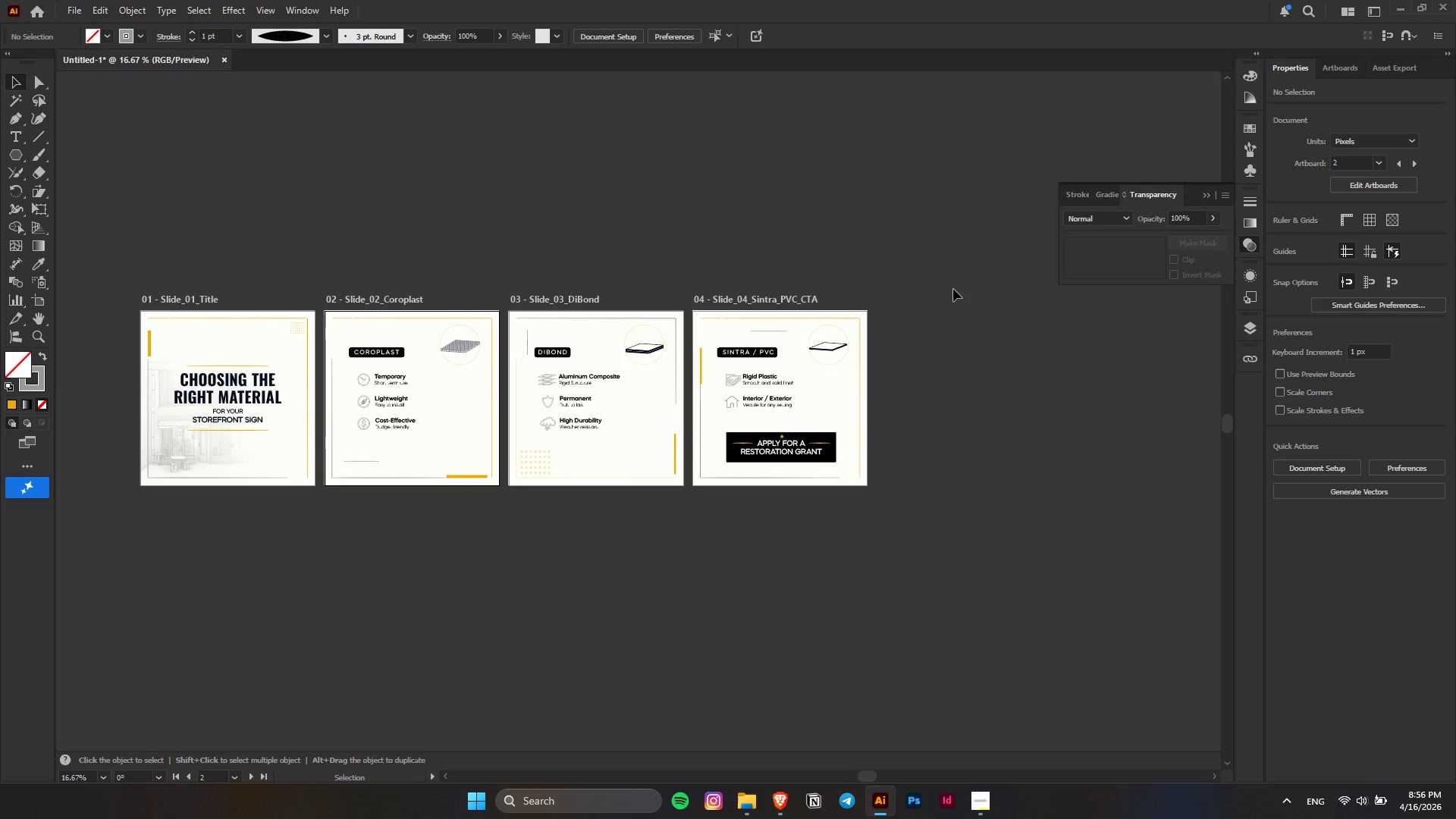 
wait(9.8)
 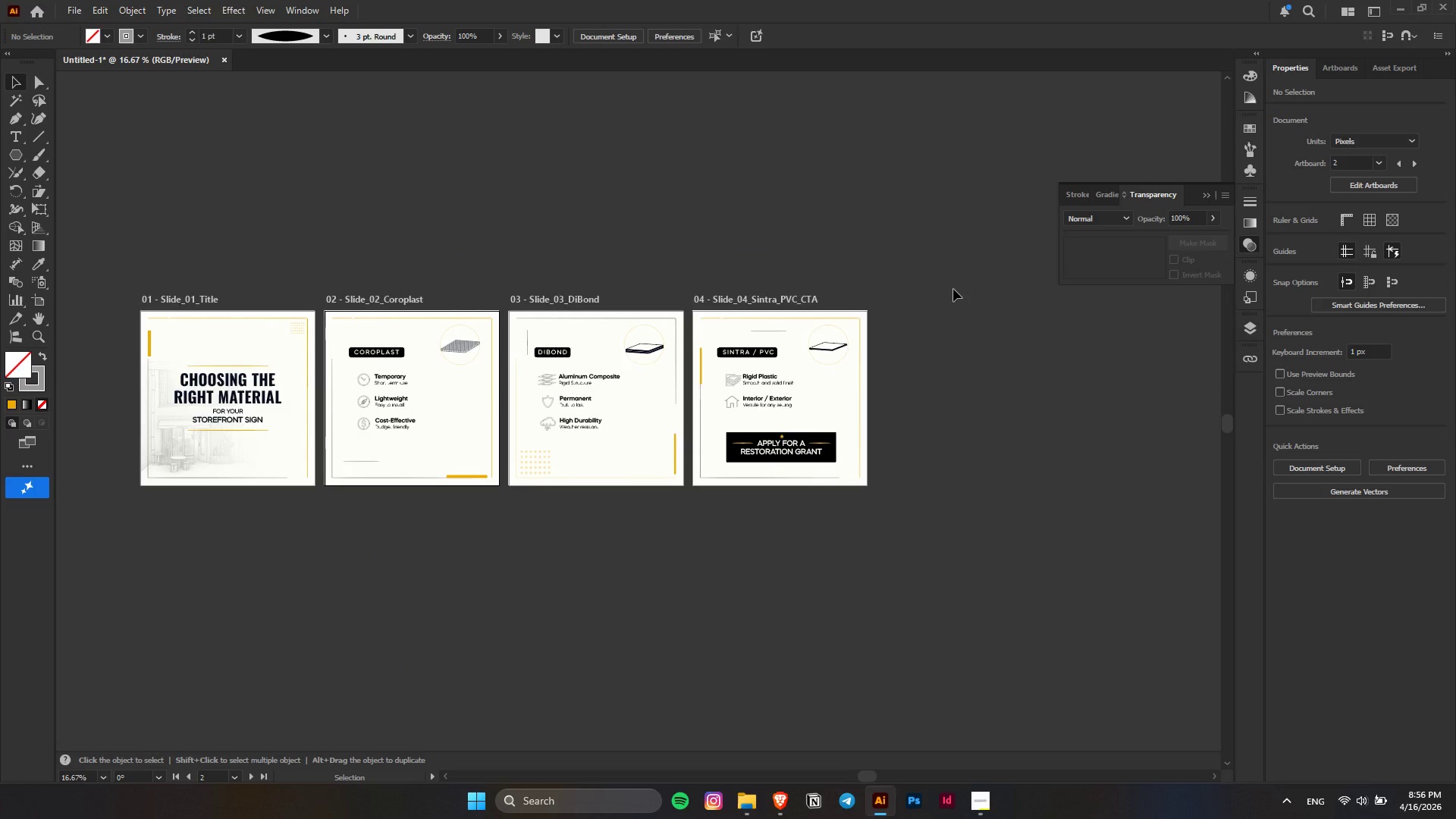 
left_click([973, 804])